 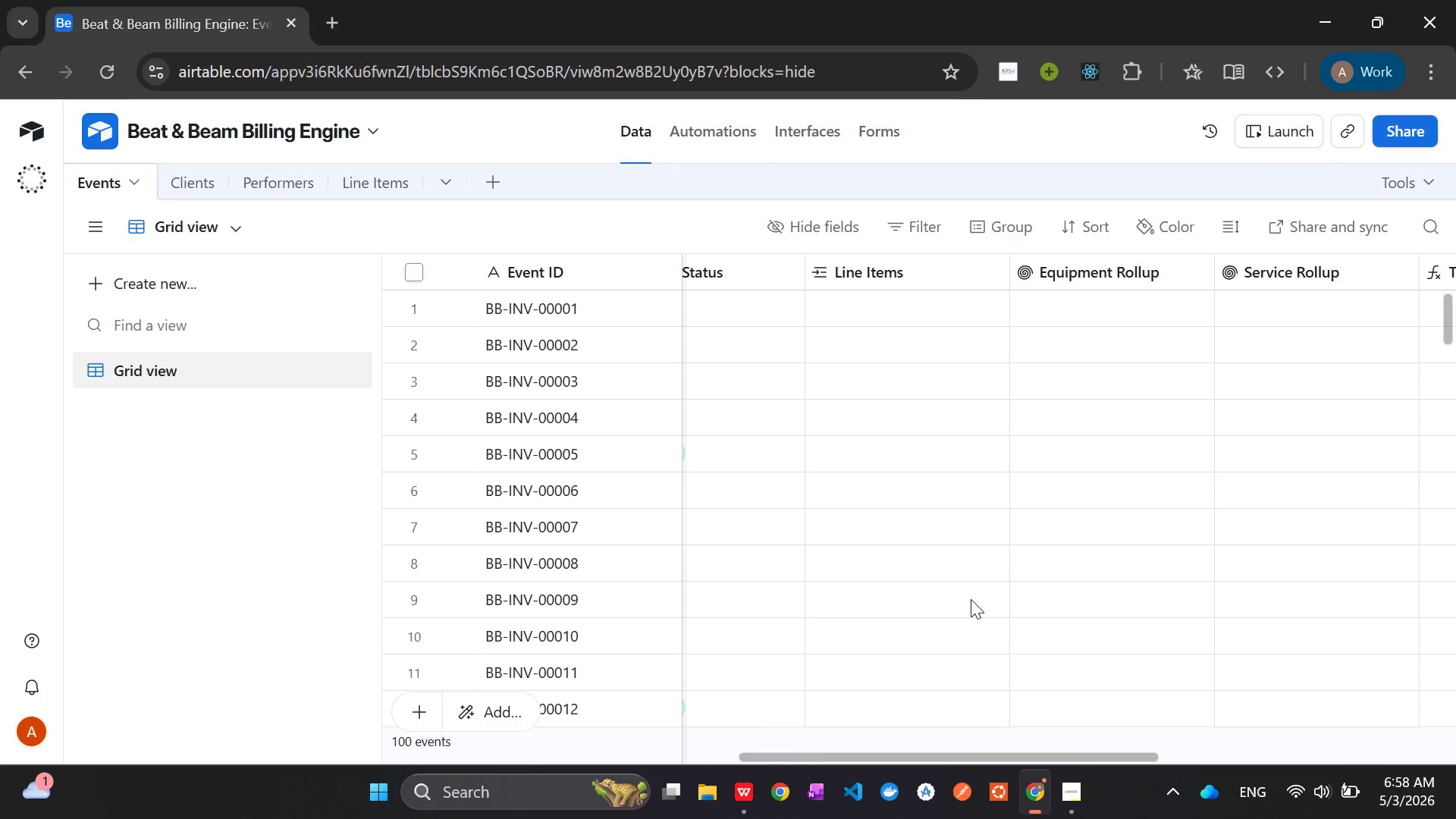 
left_click([188, 185])
 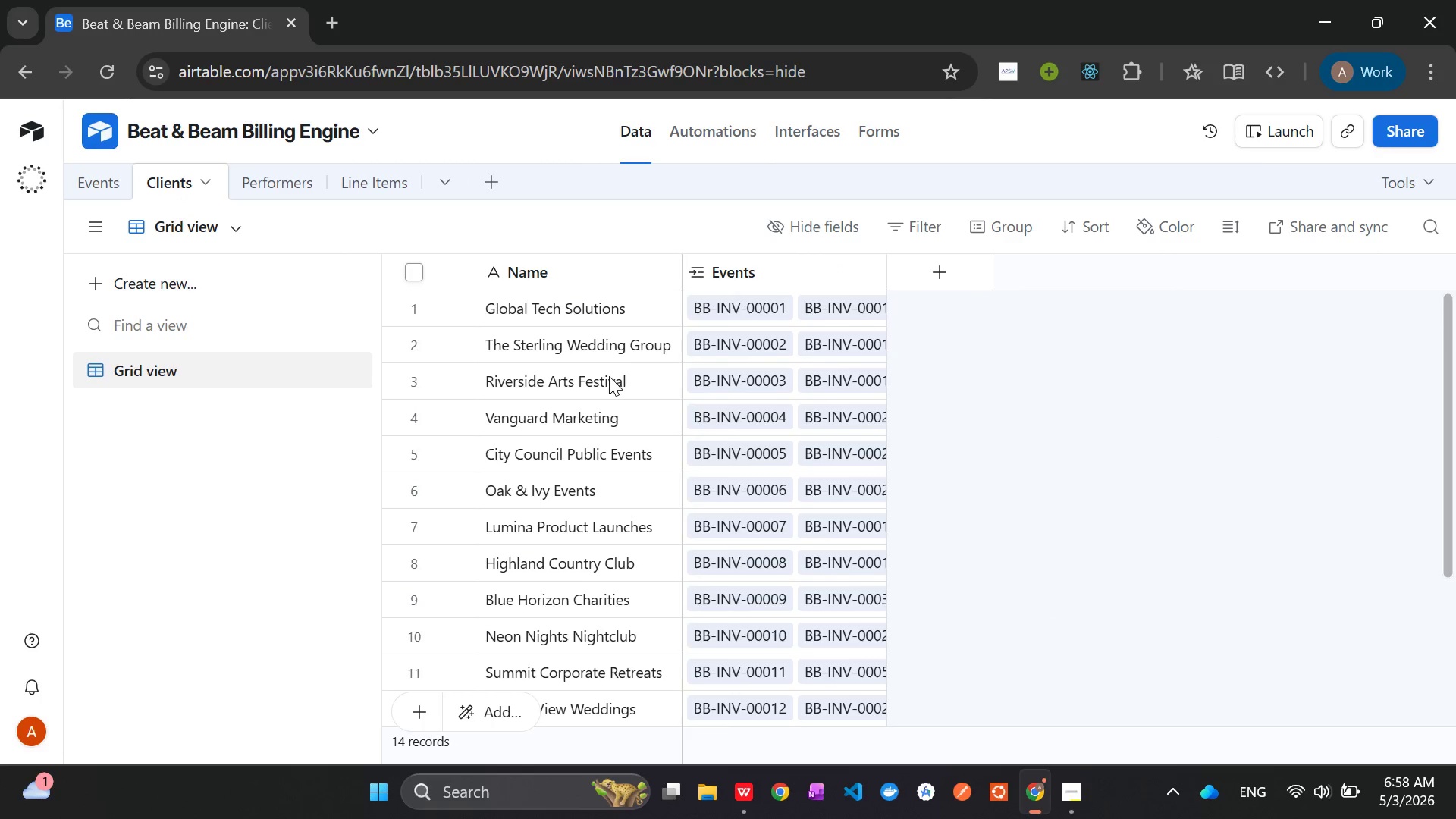 
right_click([560, 256])
 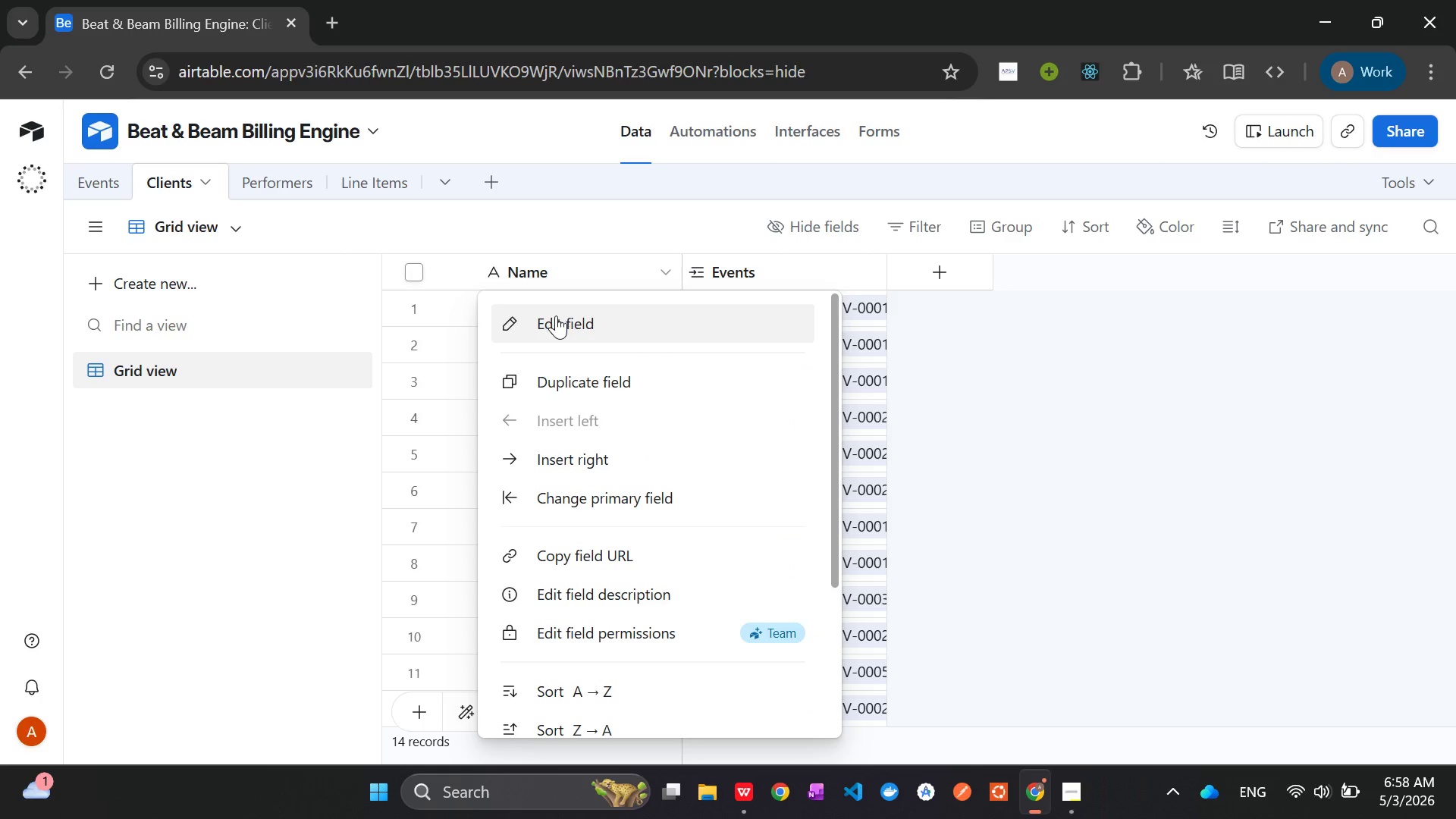 
left_click([556, 316])
 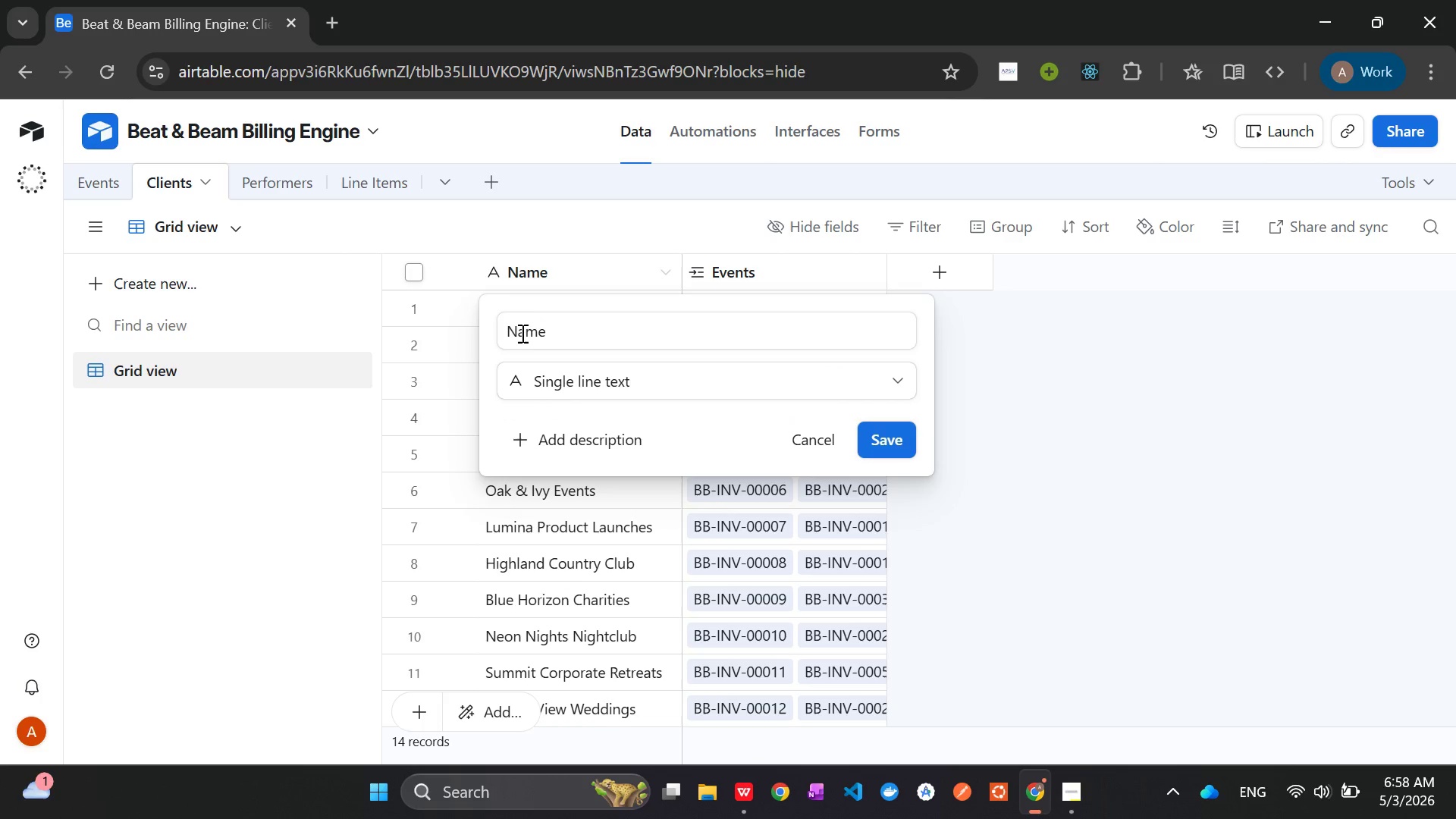 
left_click([518, 333])
 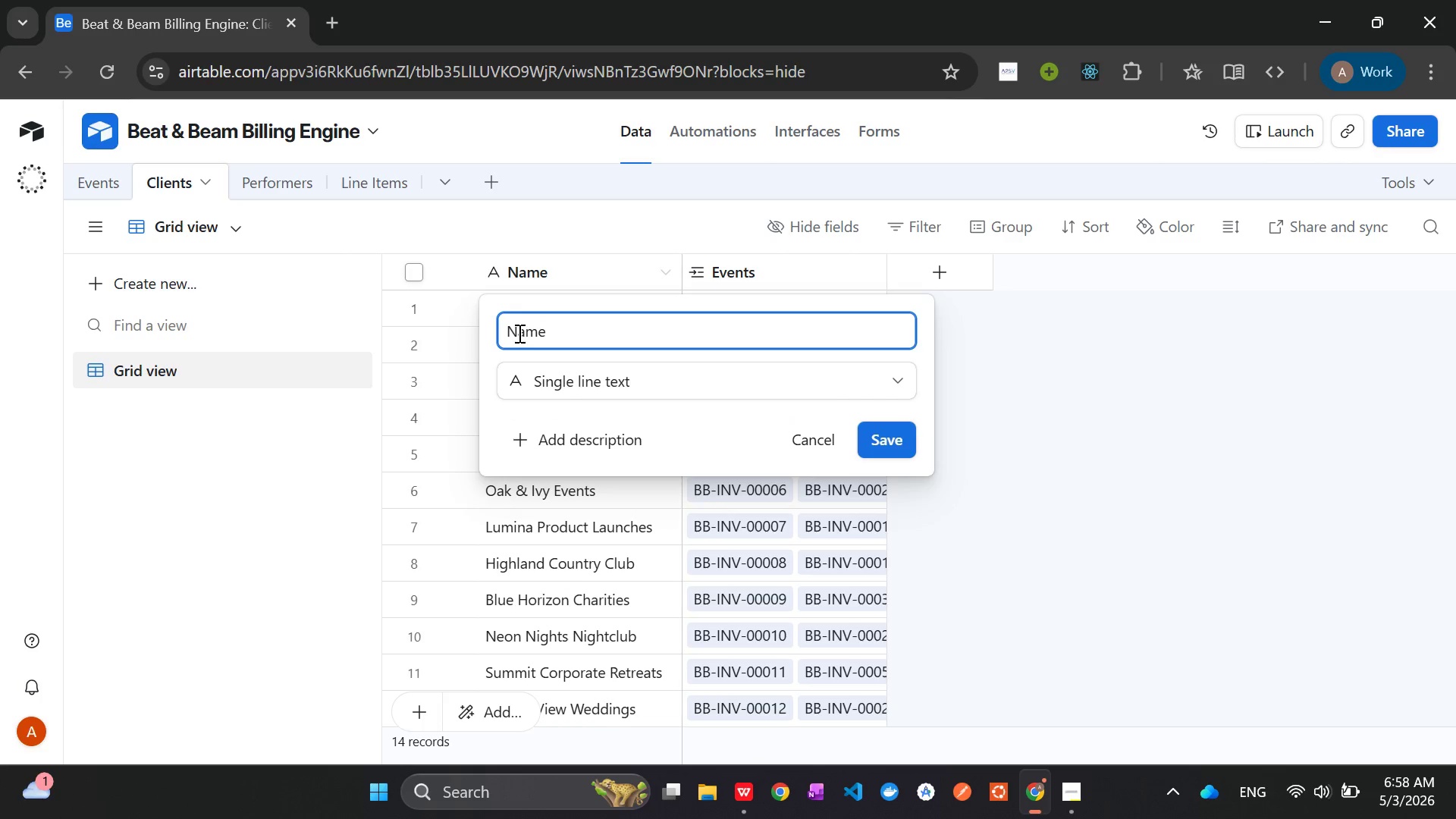 
key(ArrowLeft)
 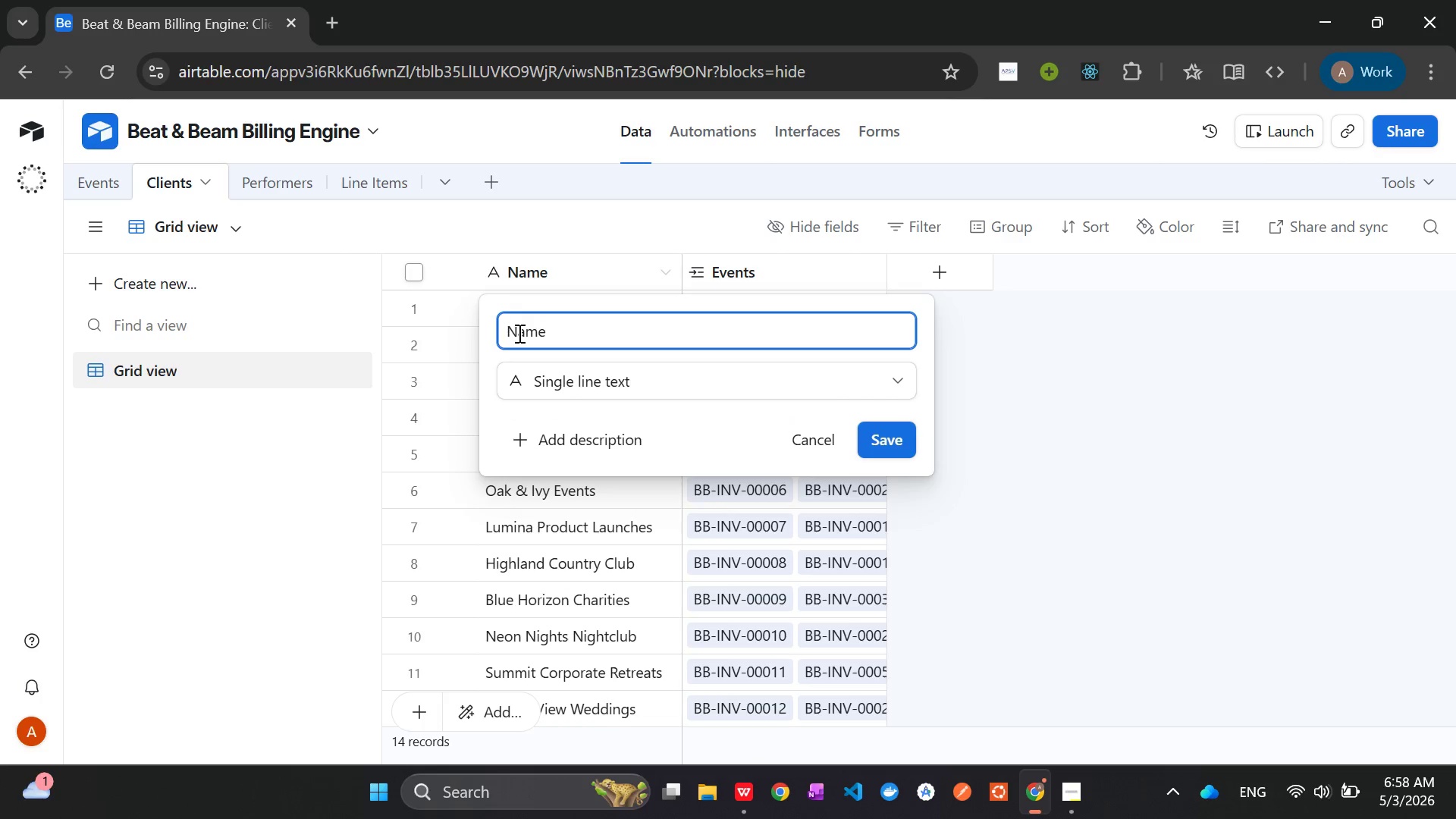 
type(Client )
 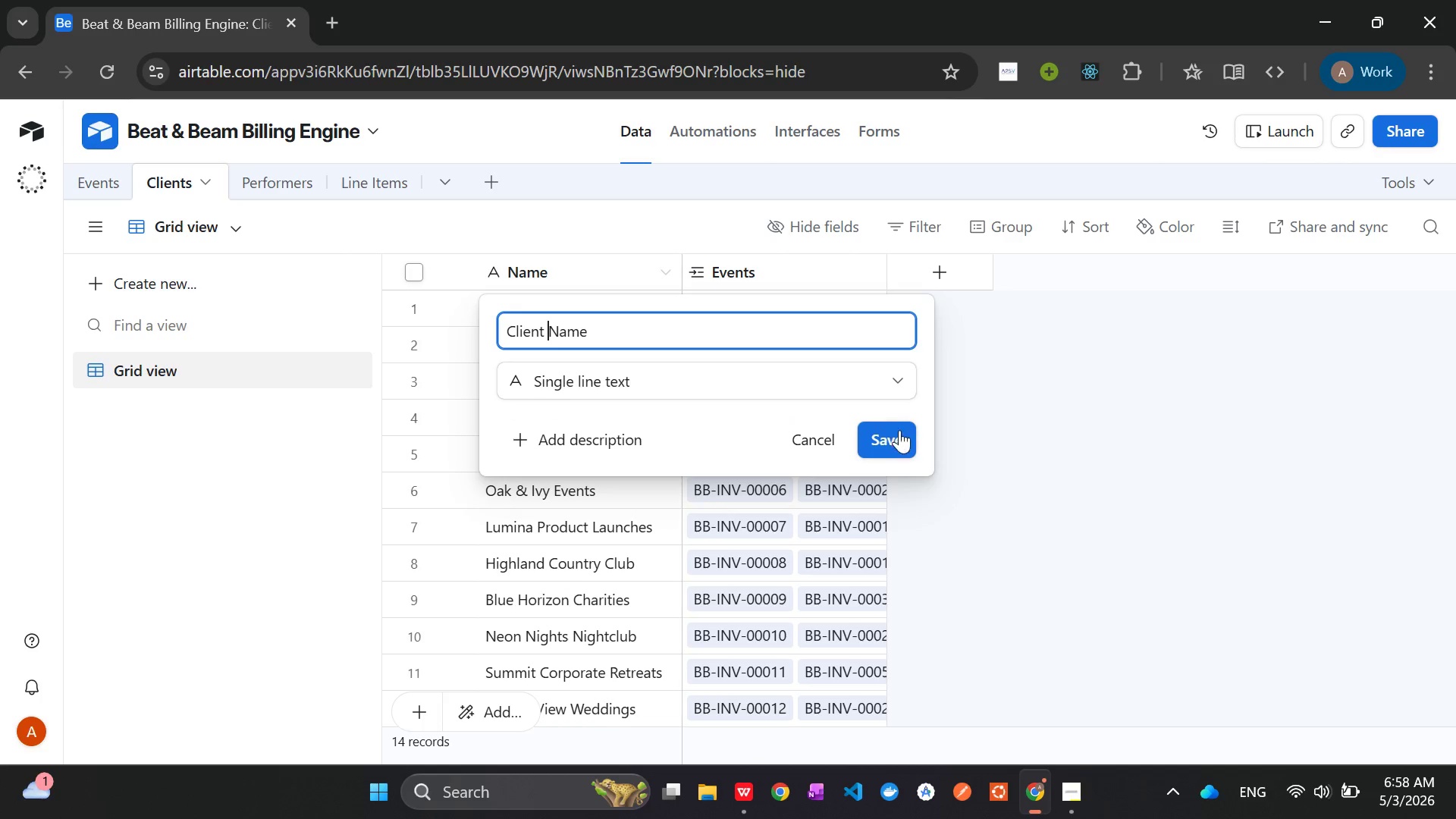 
left_click([900, 441])
 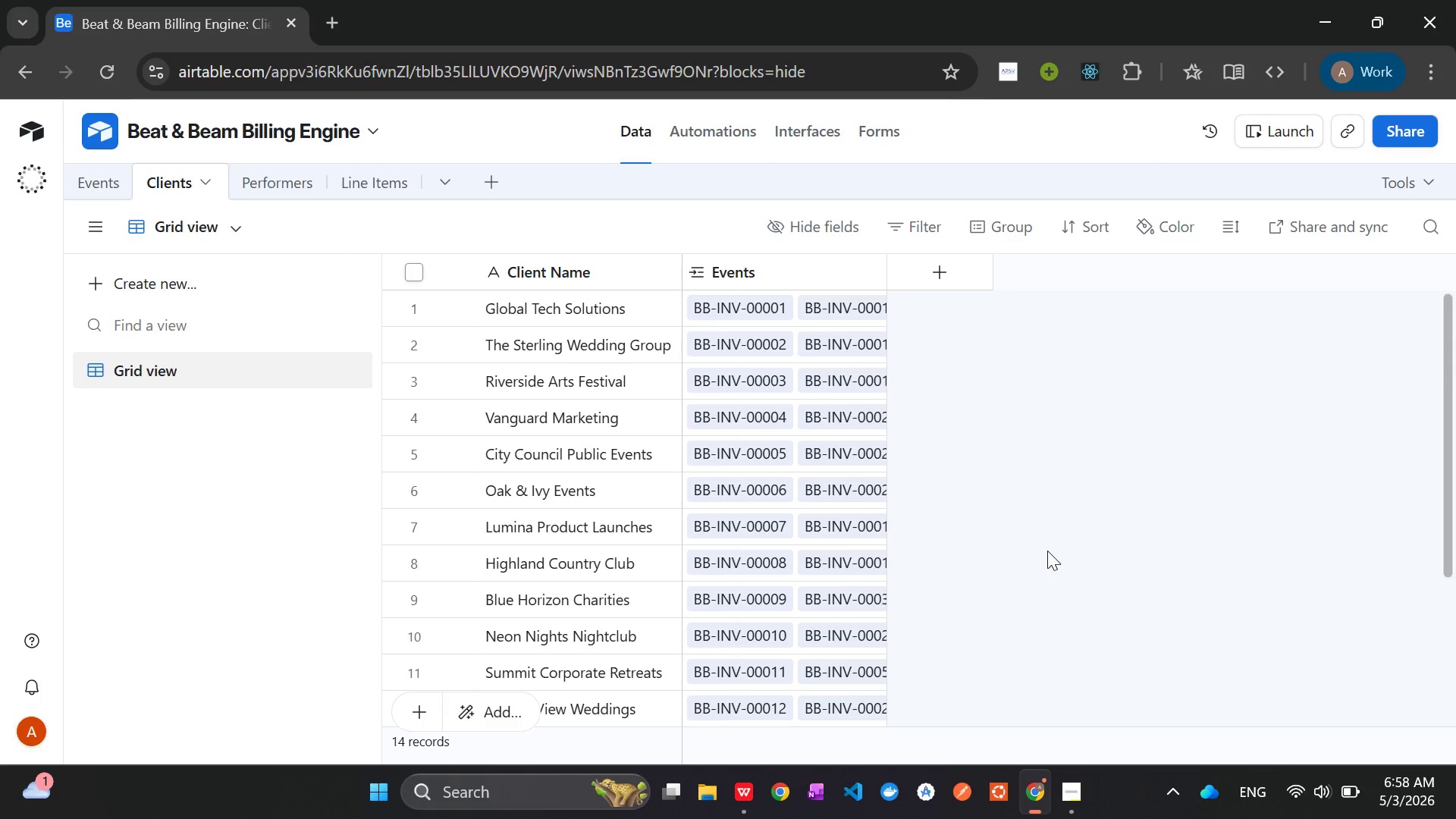 
wait(14.66)
 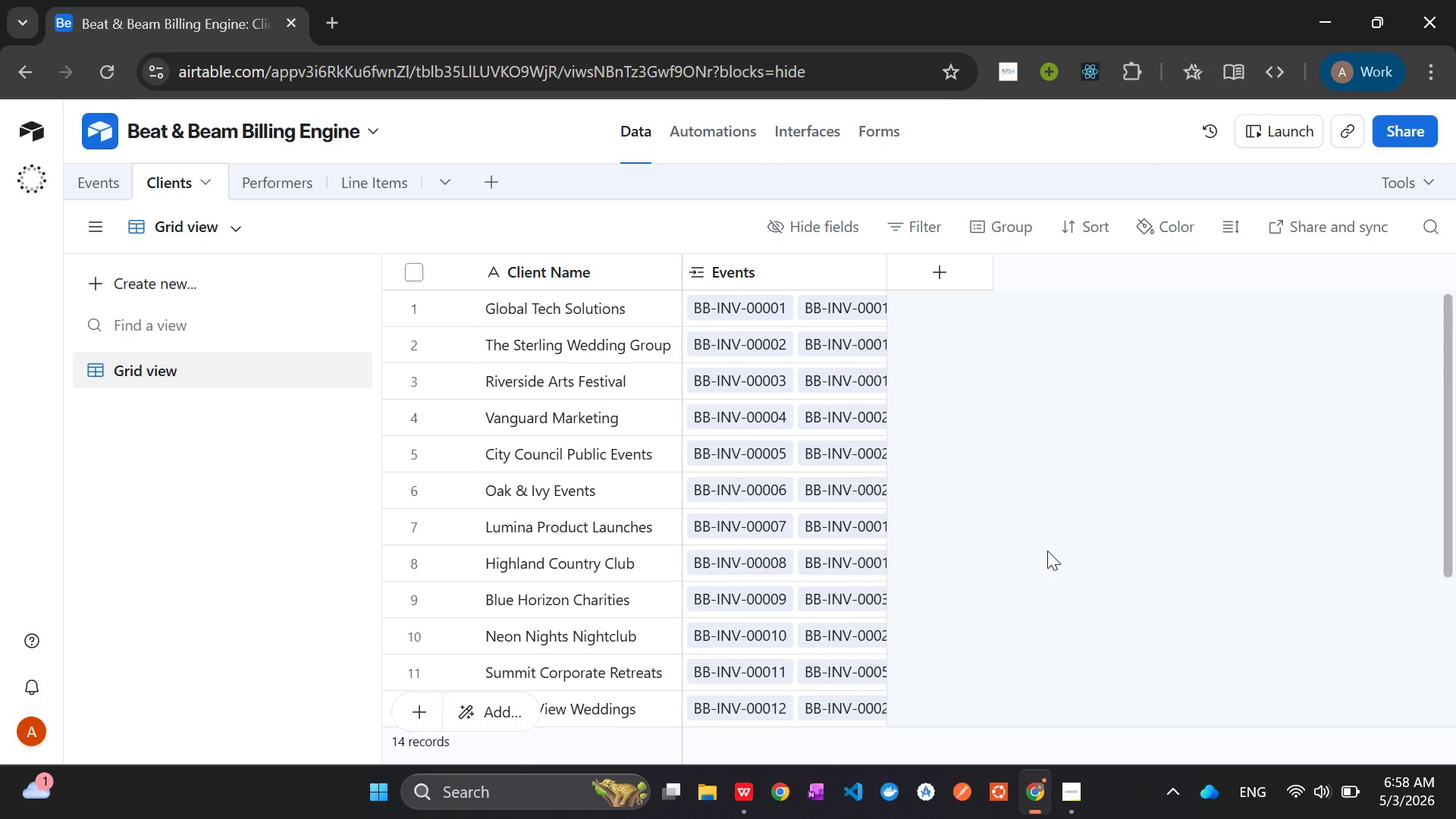 
left_click([254, 187])
 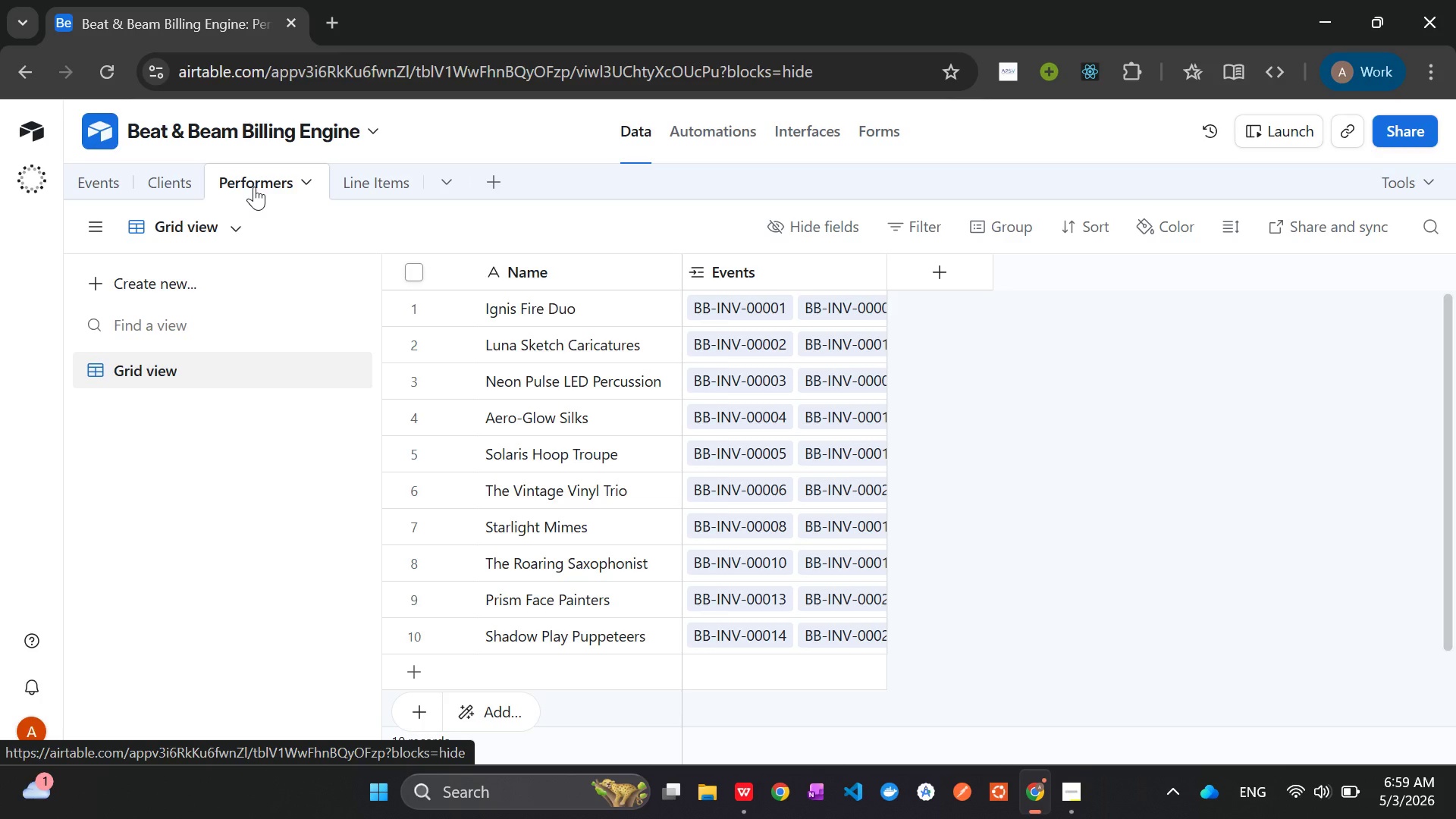 
wait(14.09)
 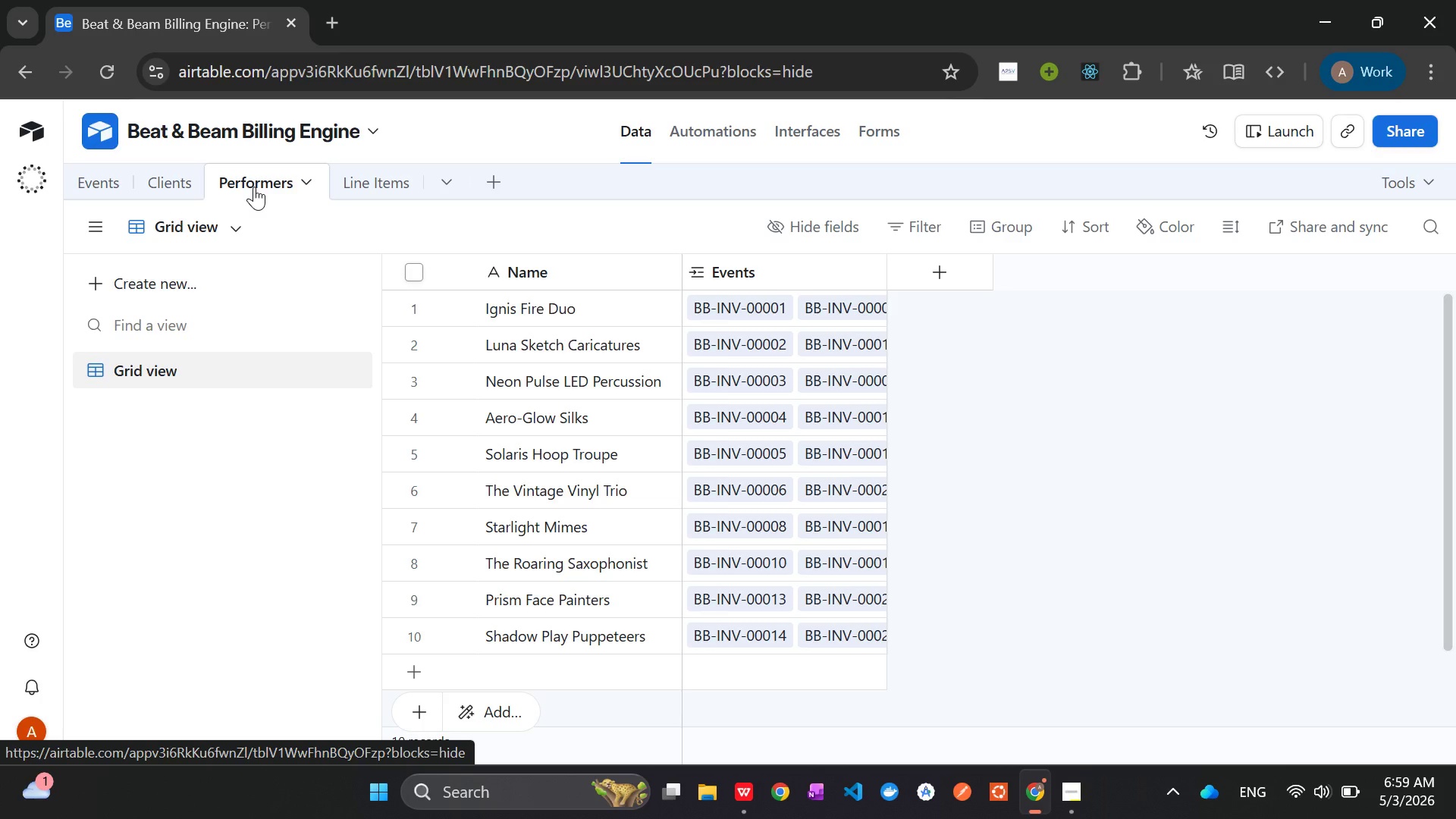 
mouse_move([496, 269])
 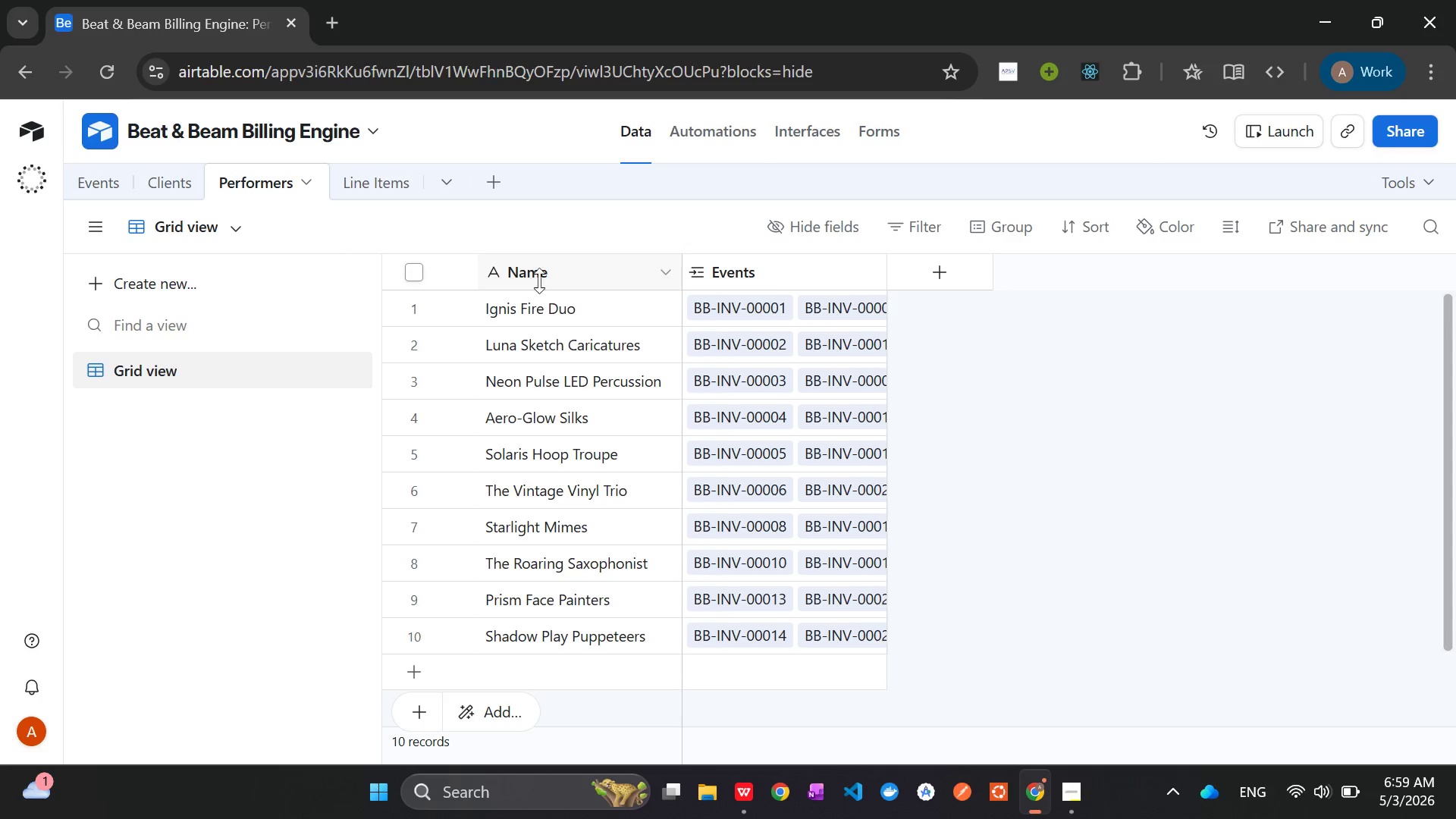 
mouse_move([558, 265])
 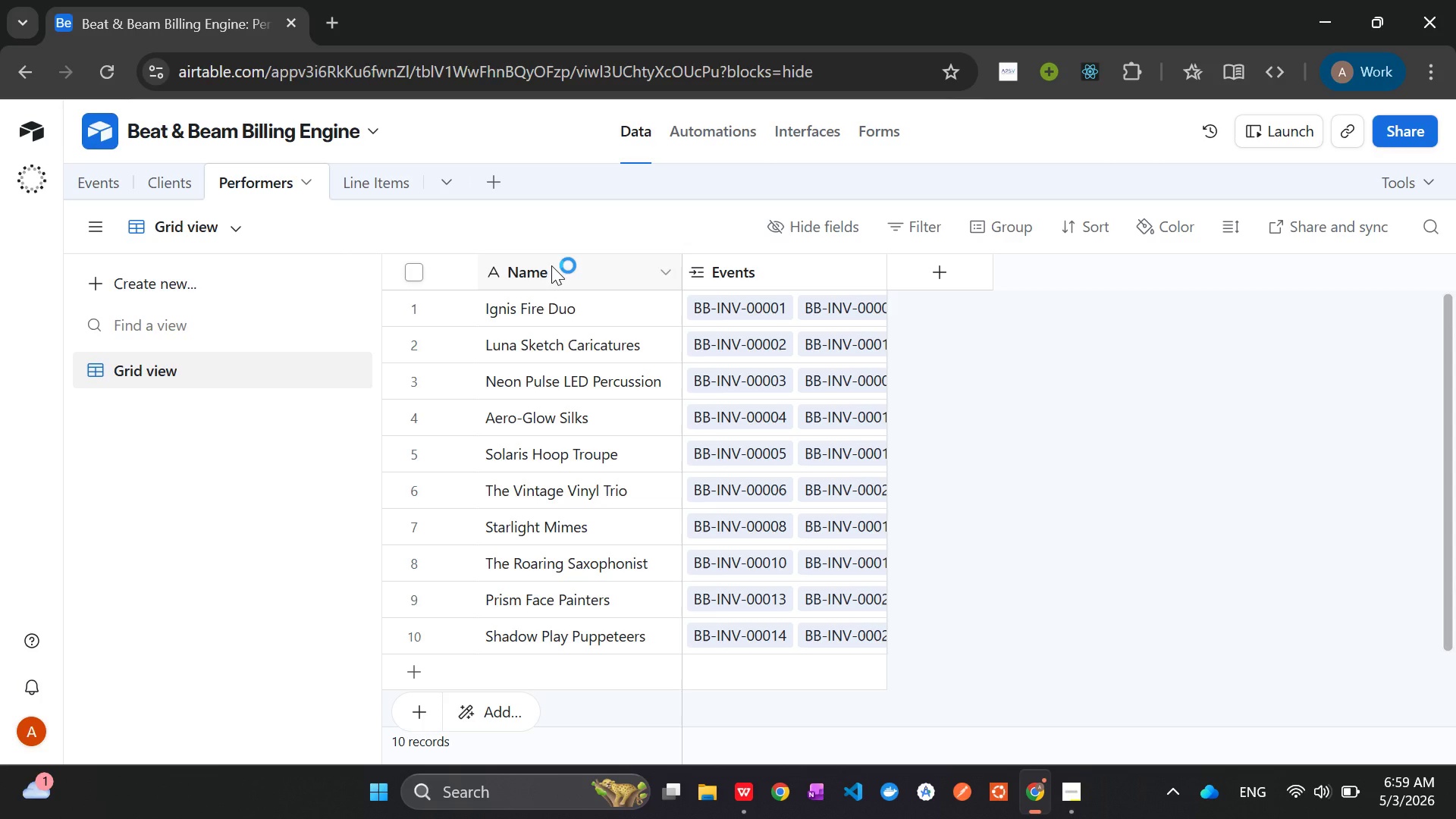 
right_click([551, 265])
 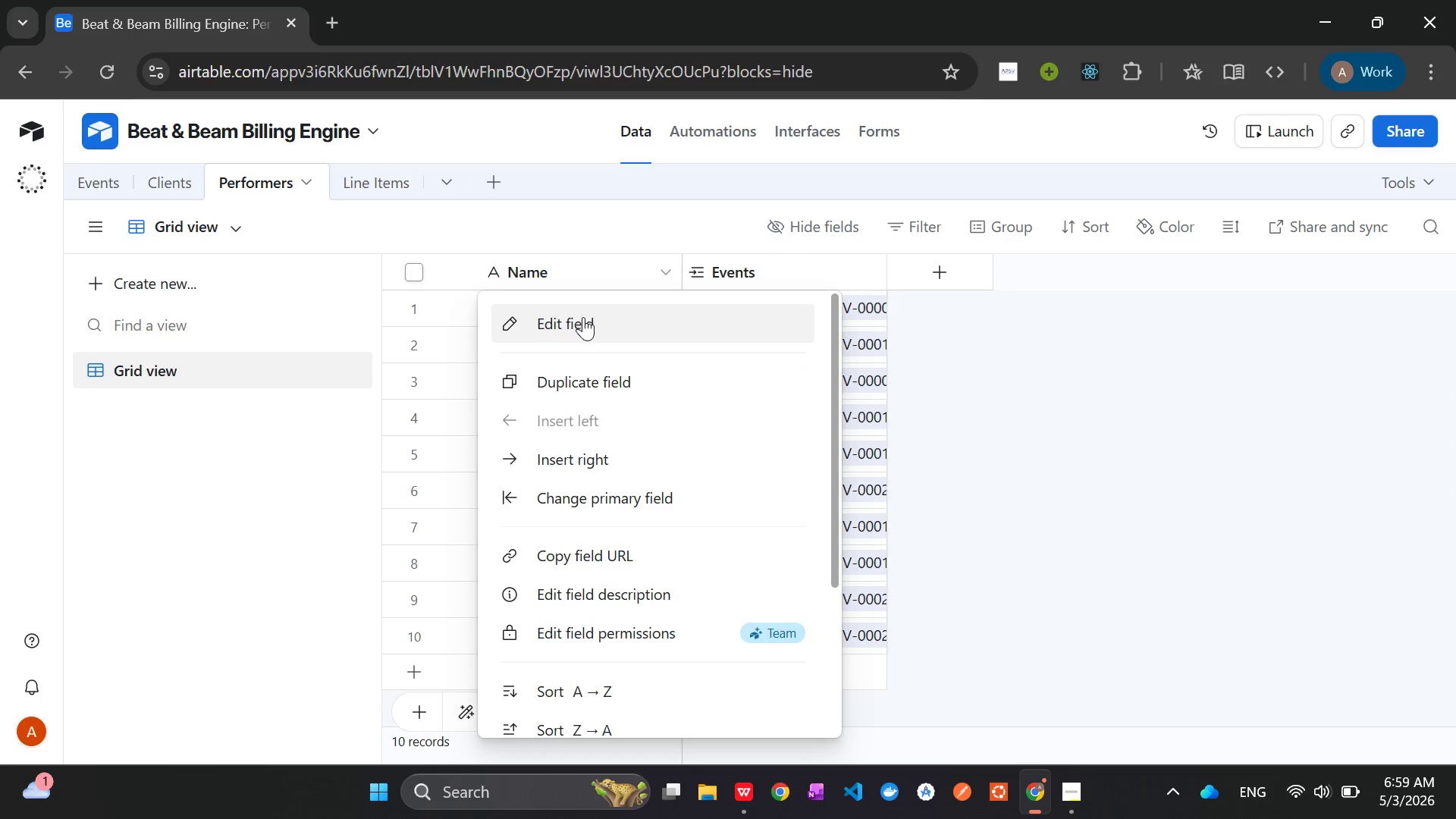 
left_click([584, 317])
 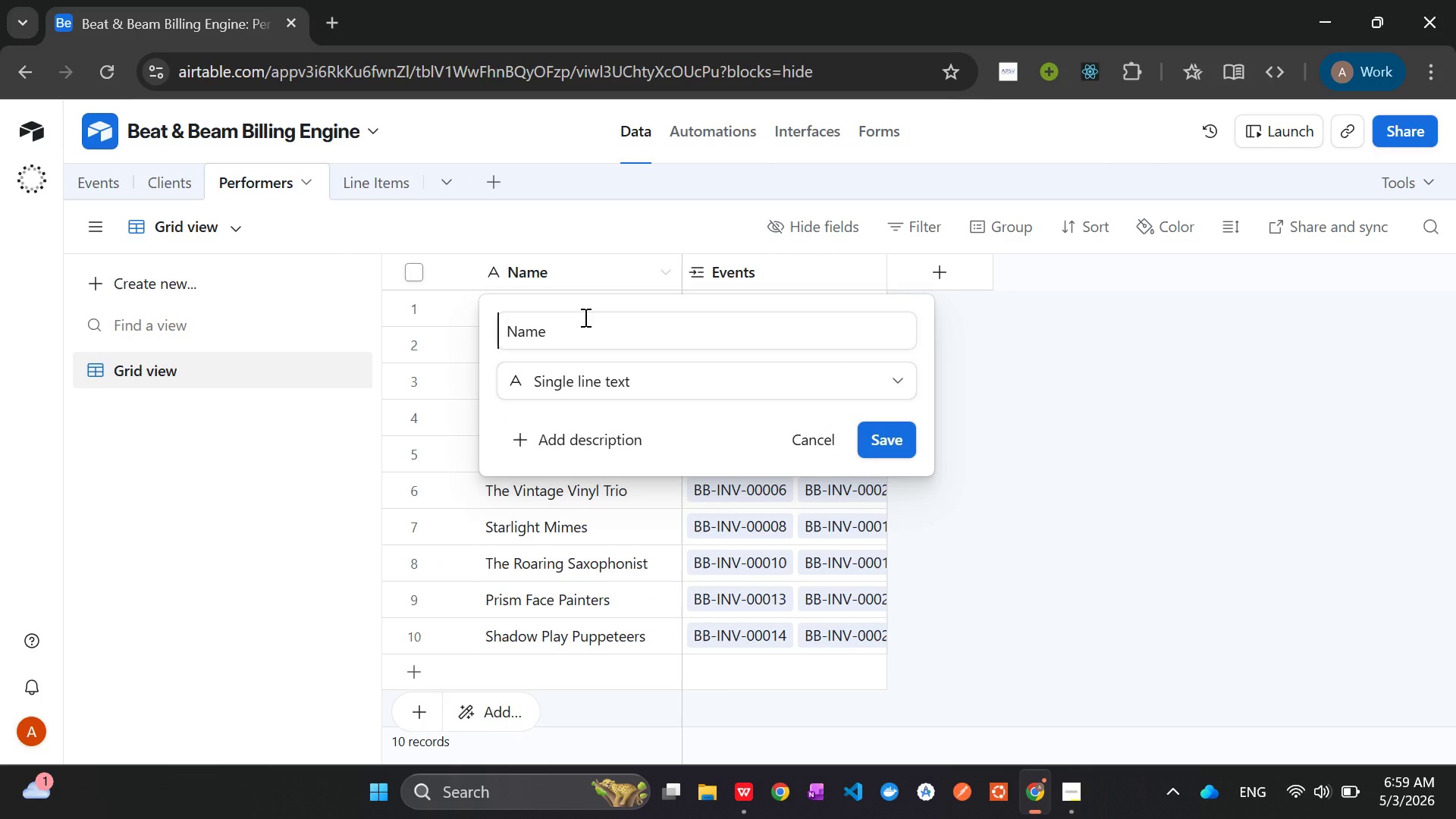 
left_click([580, 326])
 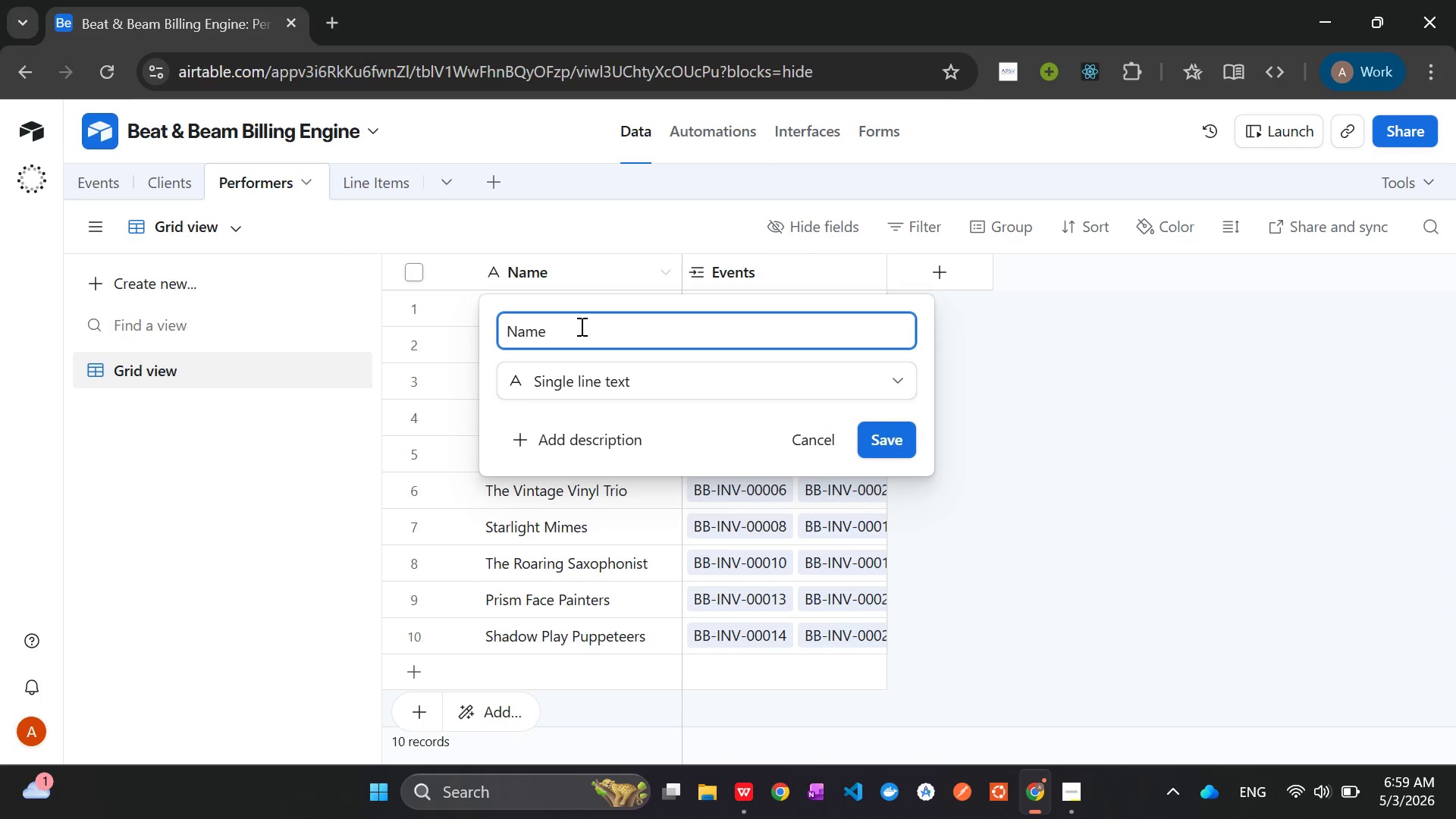 
key(ArrowLeft)
 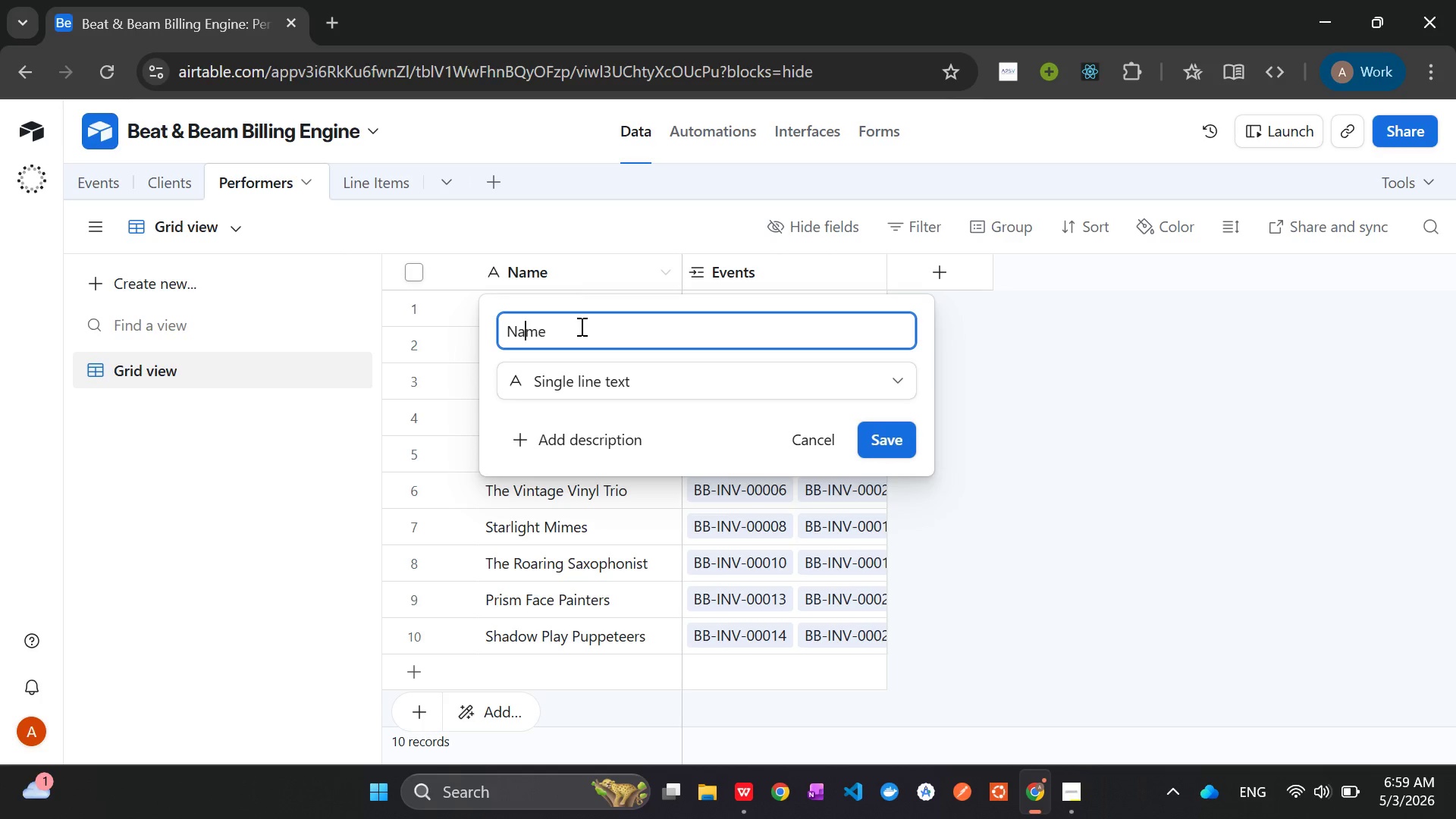 
key(ArrowLeft)
 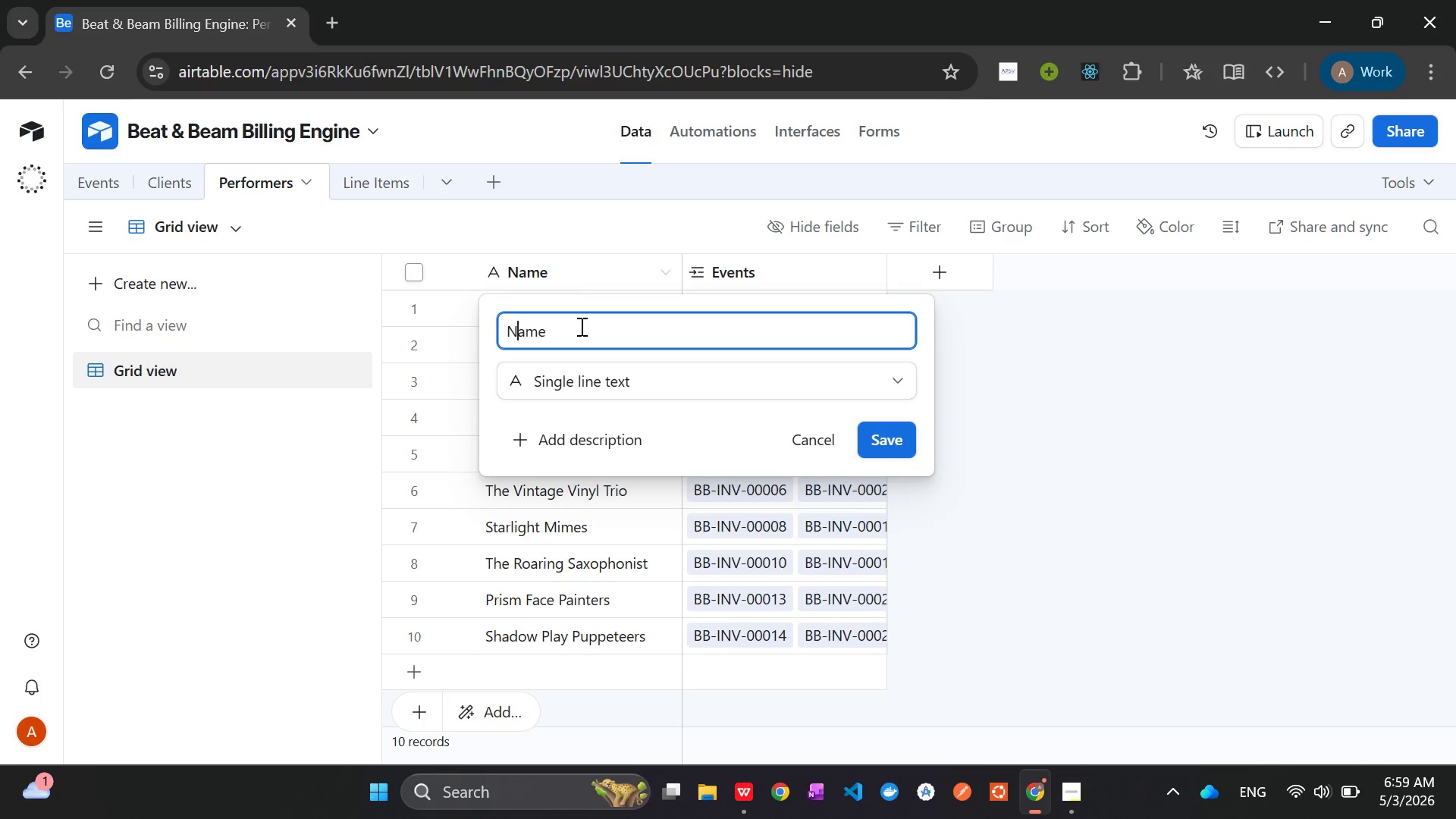 
key(ArrowLeft)
 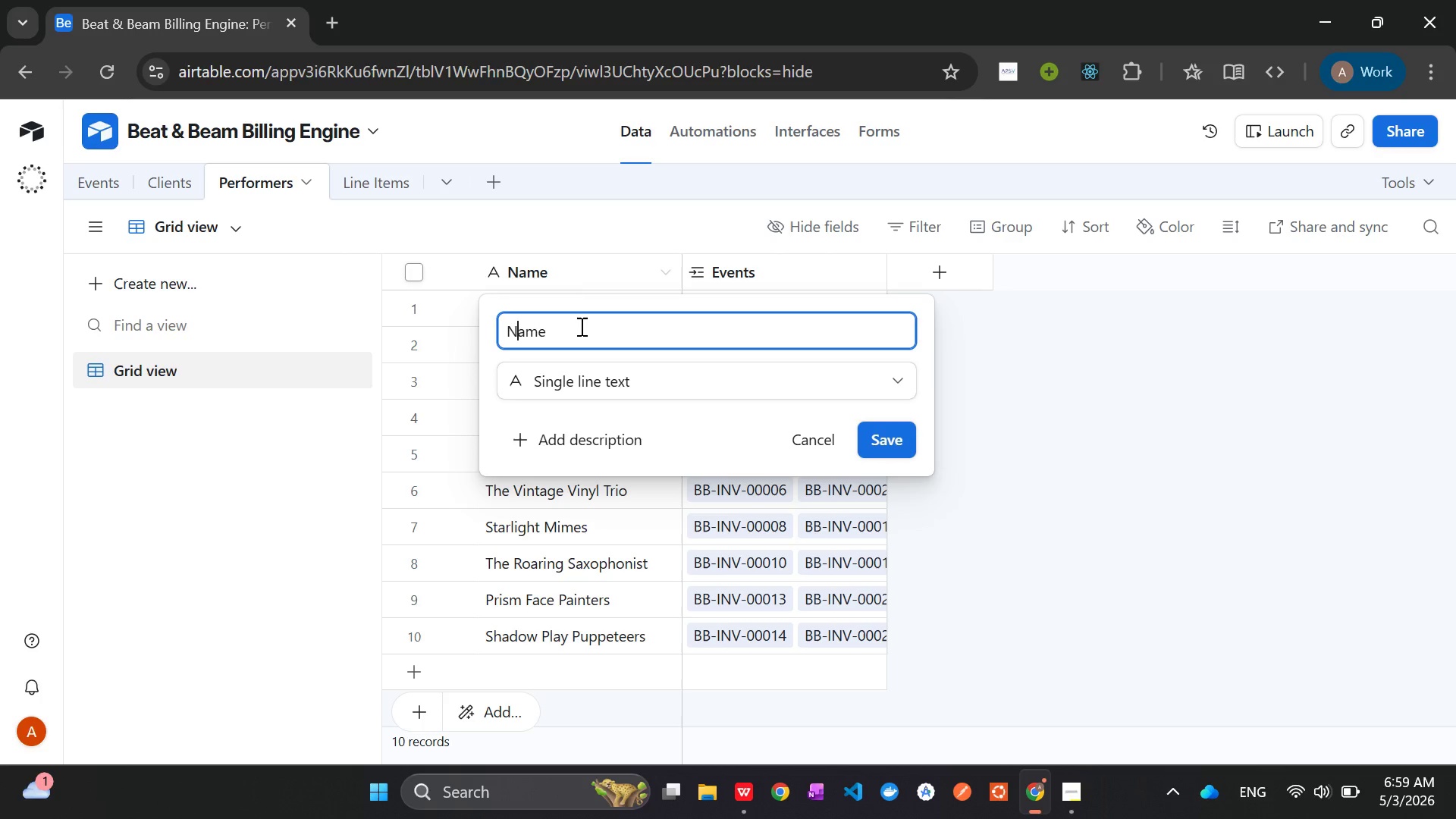 
key(ArrowLeft)
 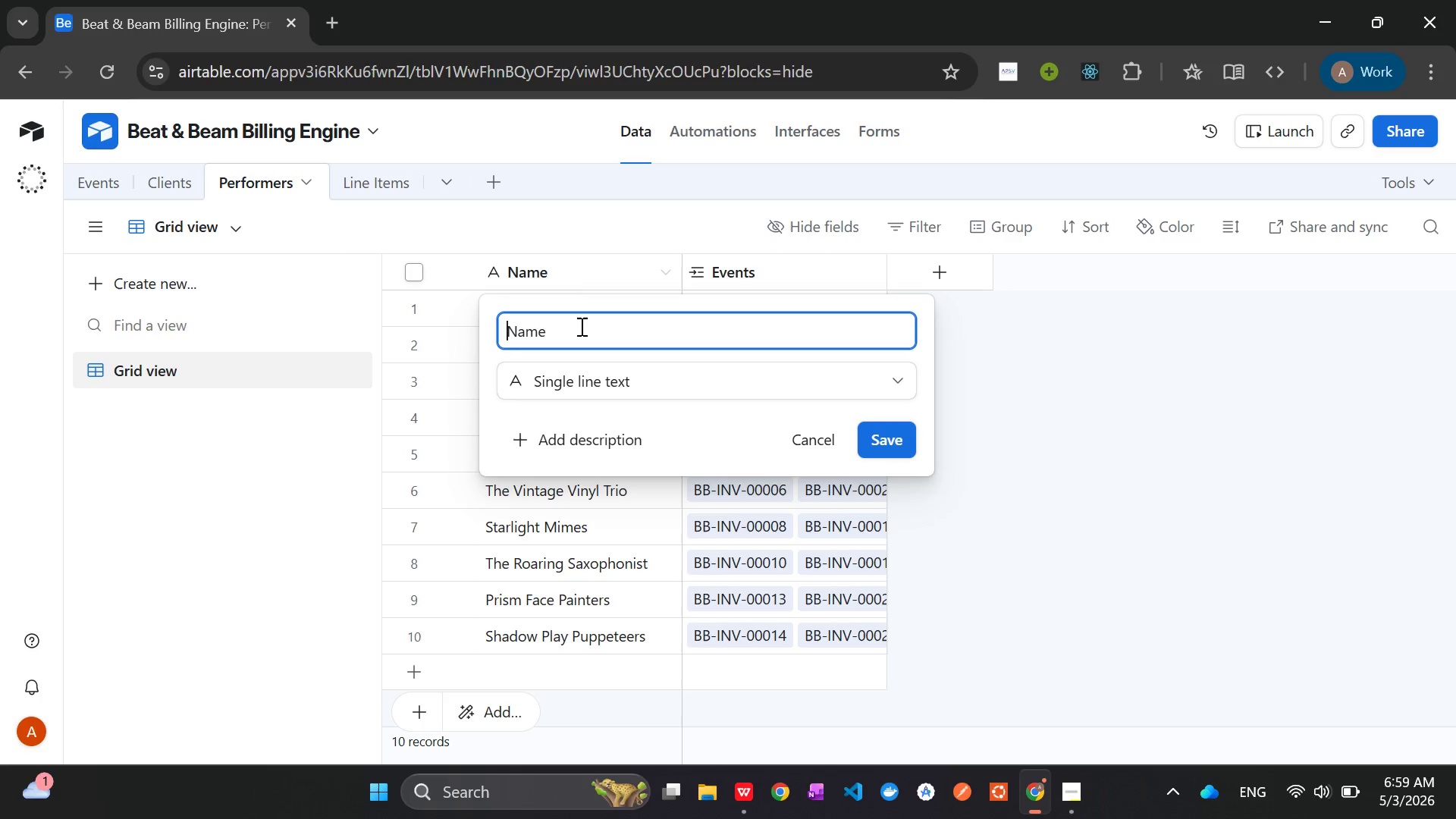 
type(Performer )
 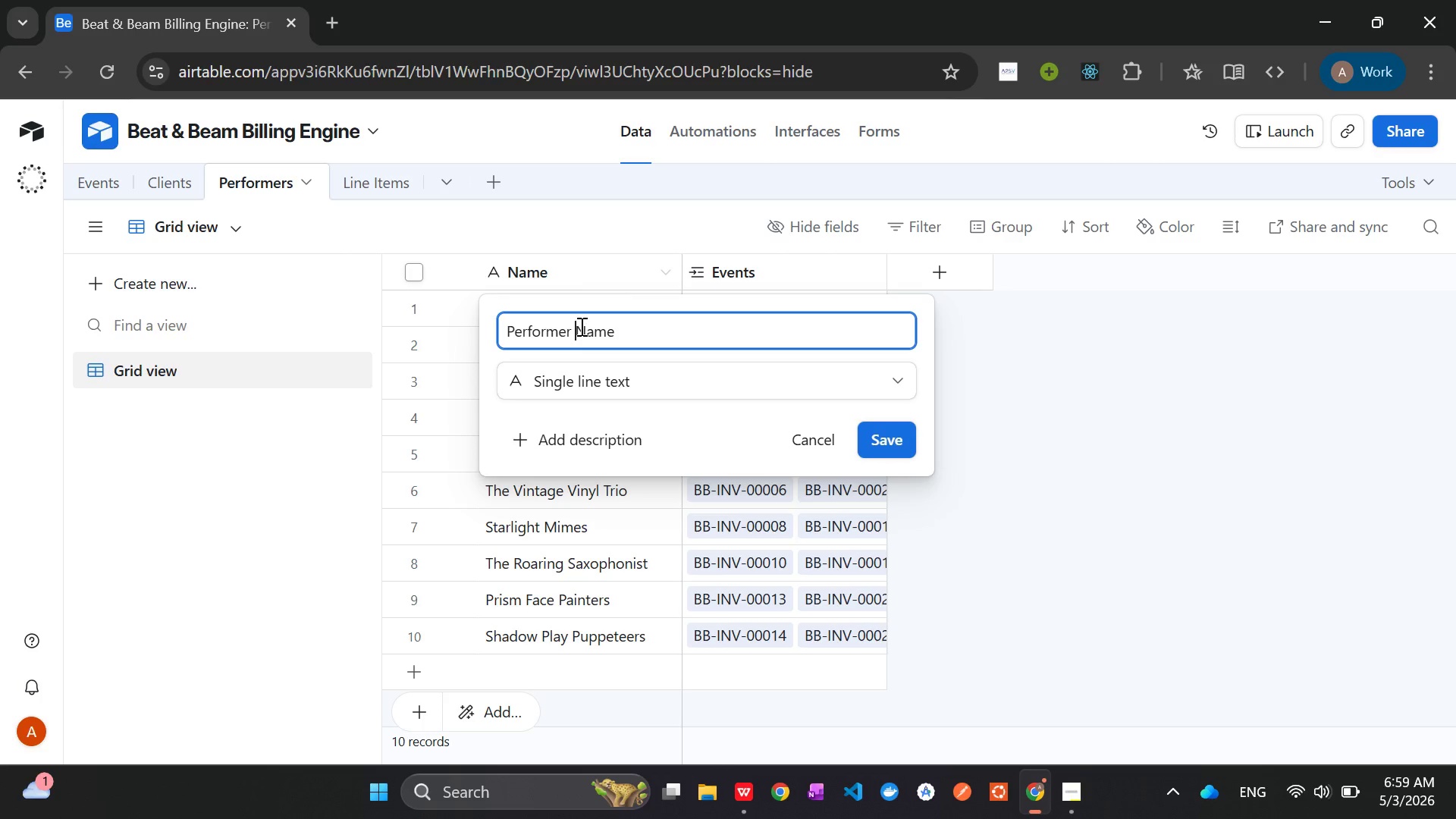 
wait(16.72)
 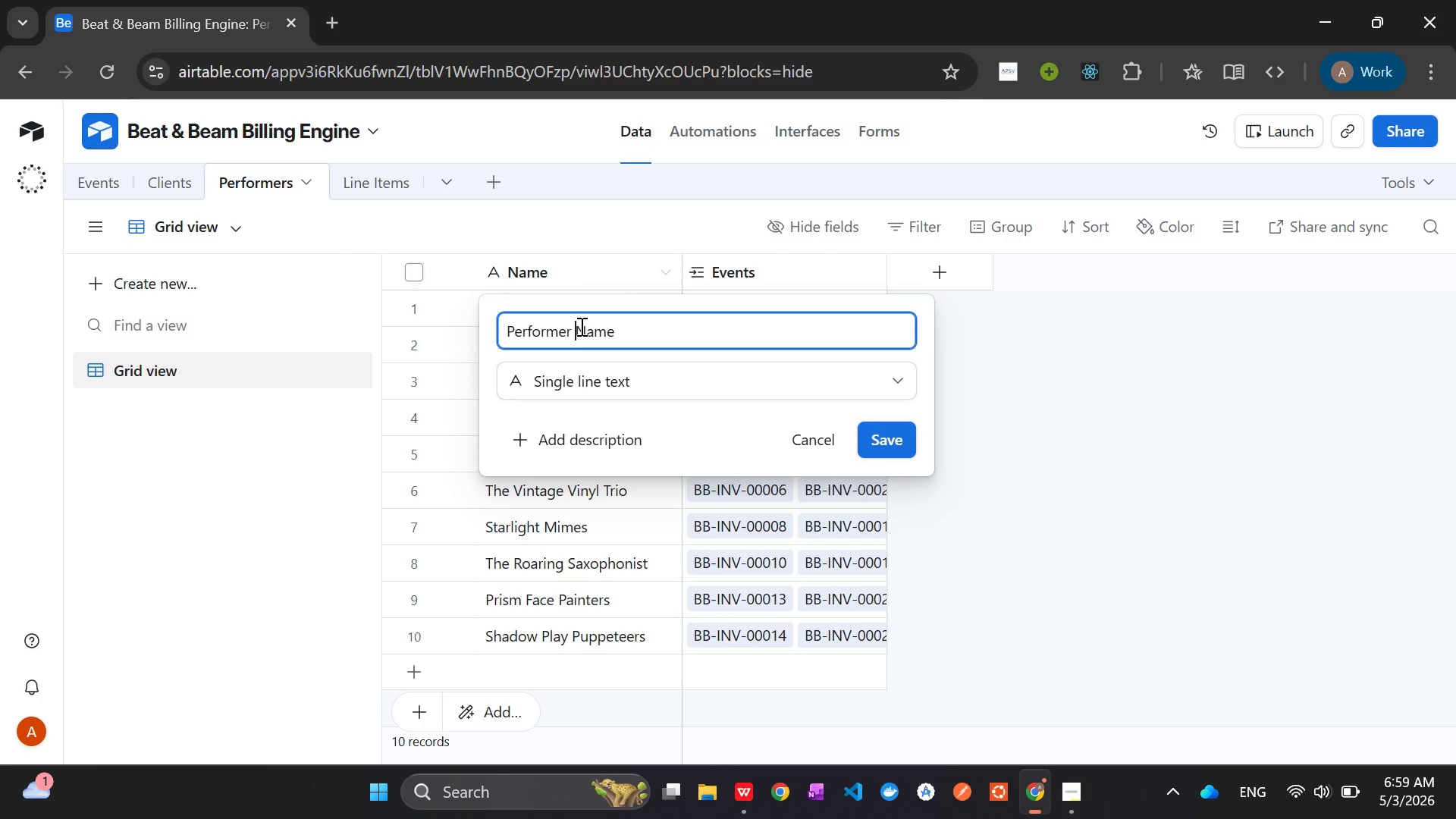 
left_click([896, 441])
 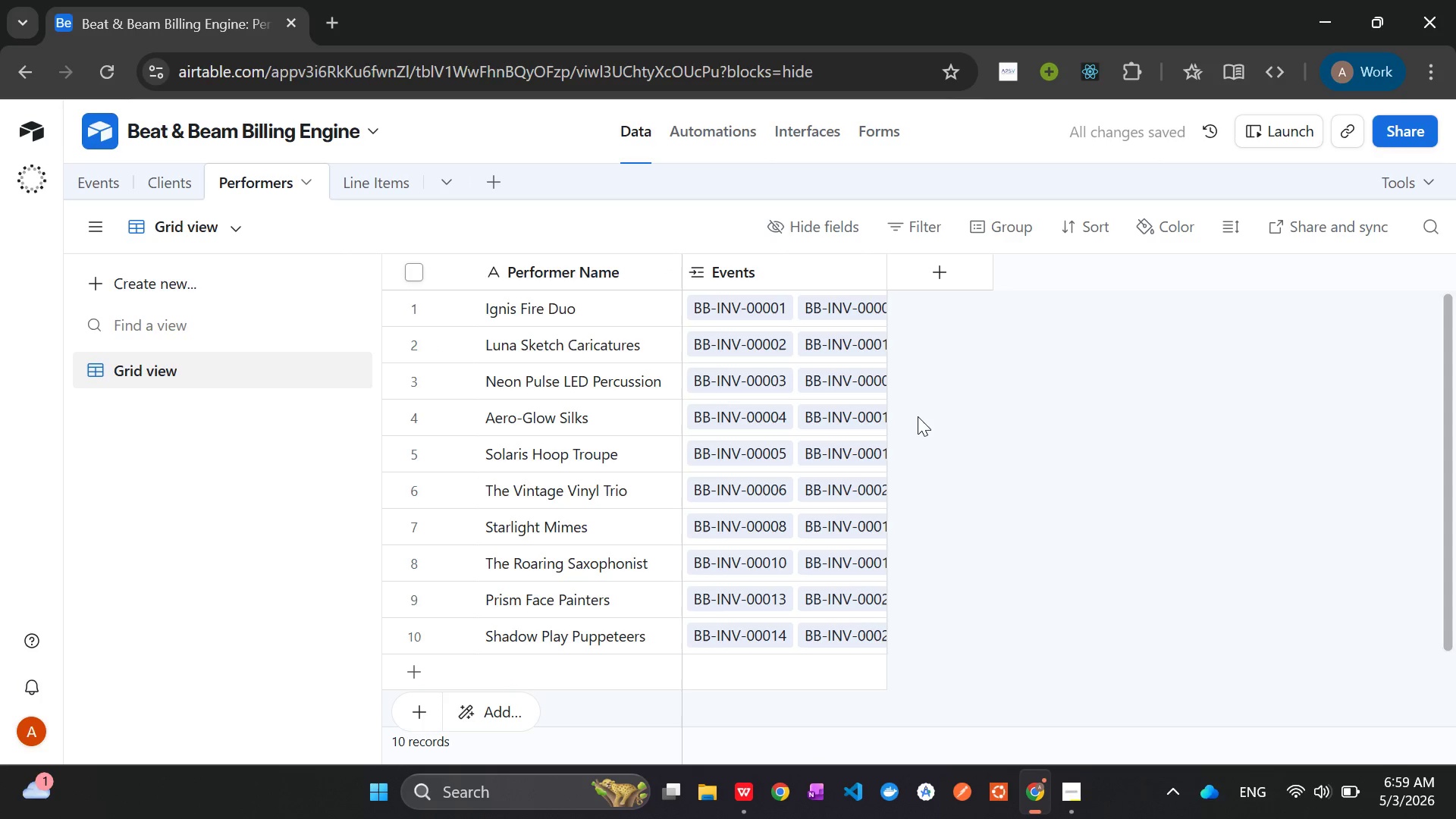 
wait(6.27)
 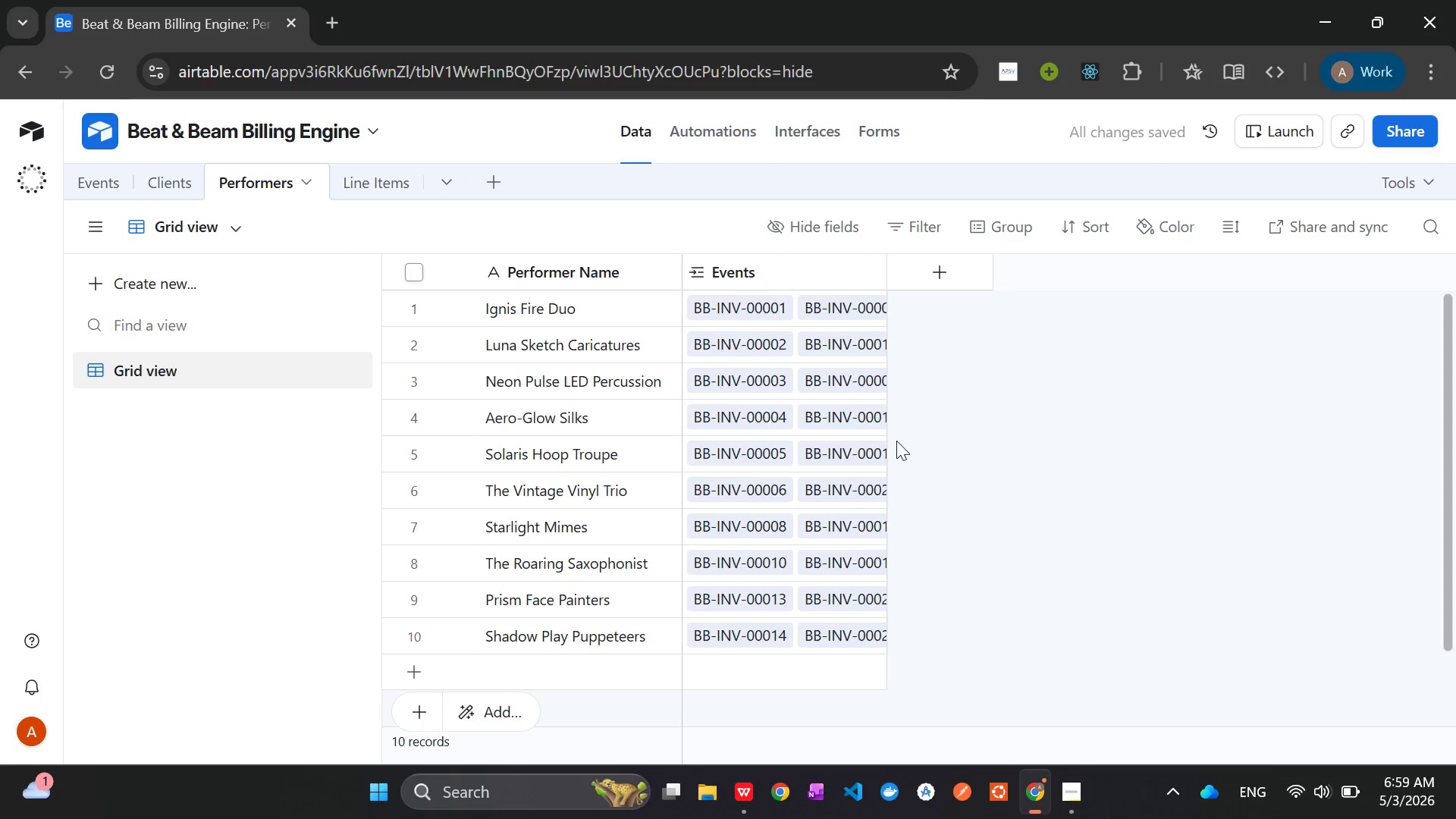 
left_click([925, 281])
 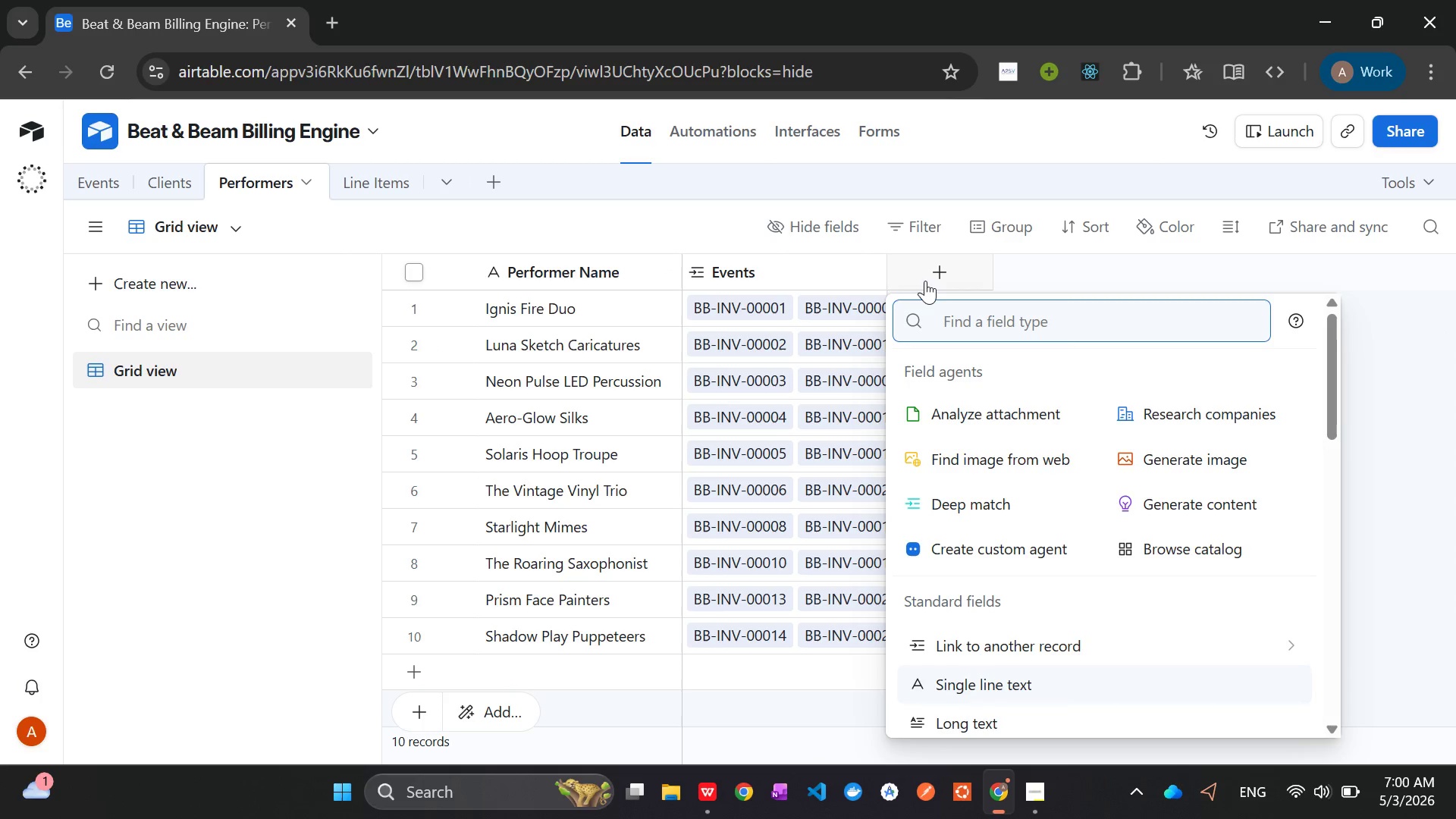 
type(Roll)
 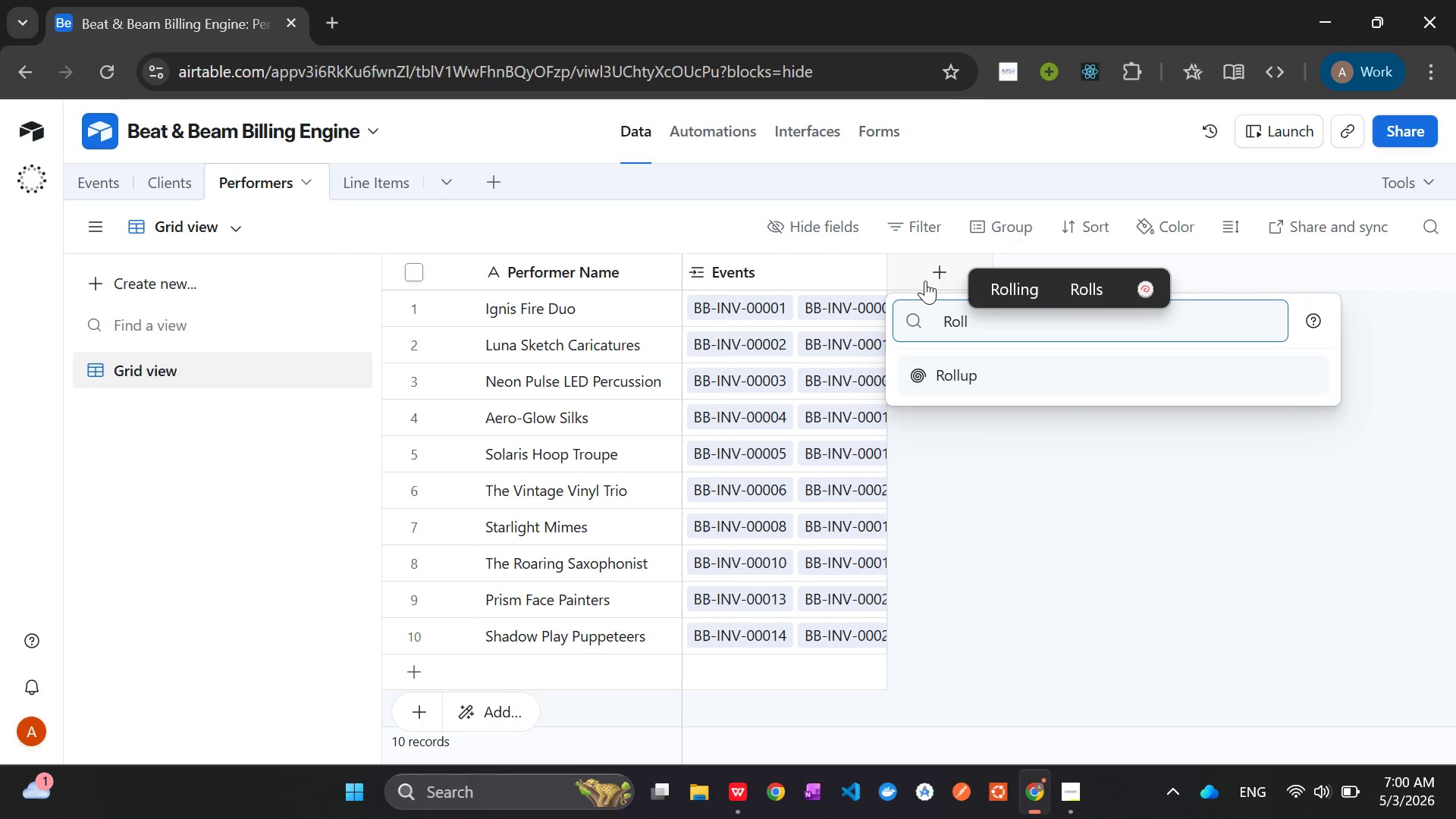 
key(Enter)
 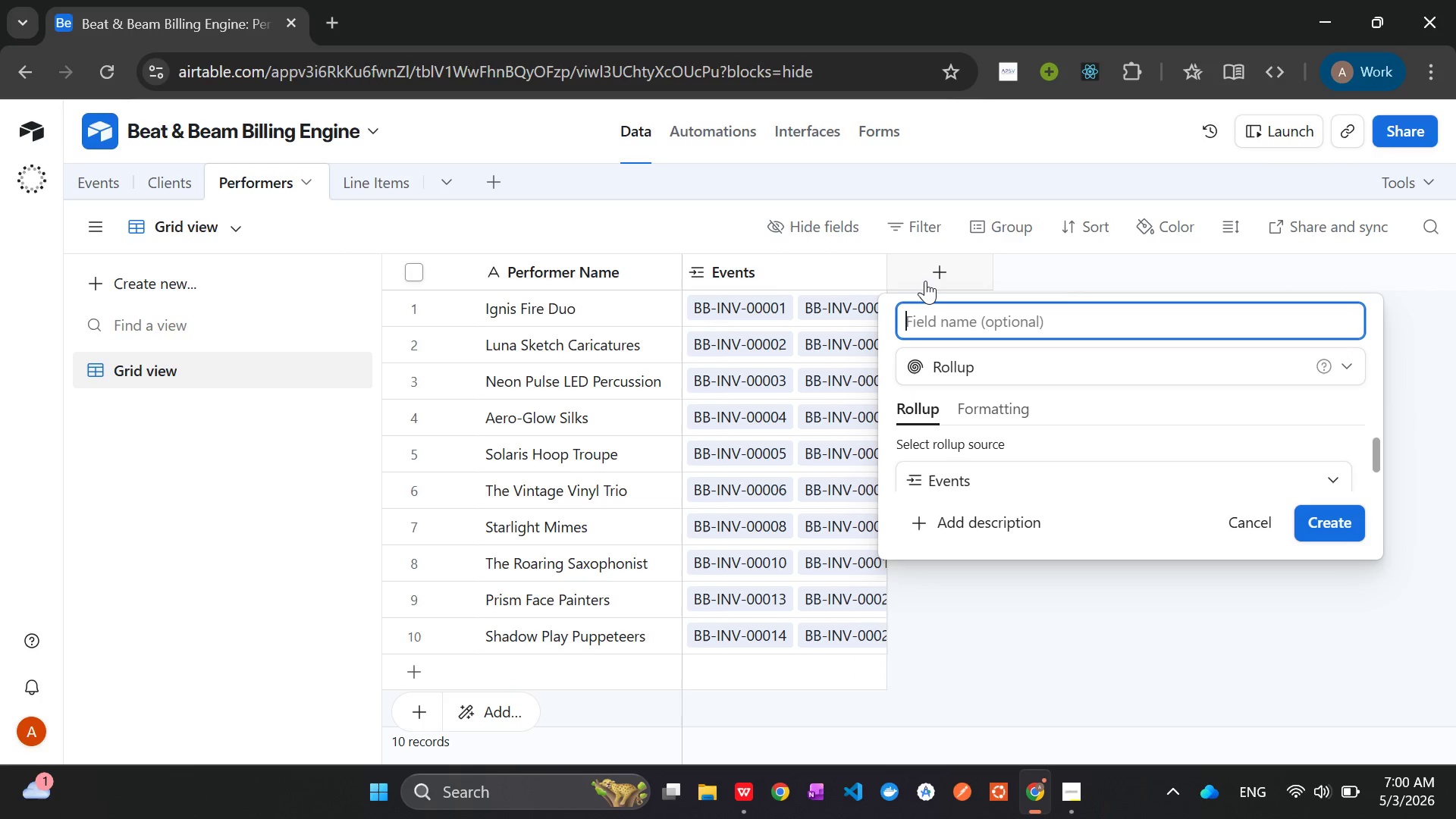 
type(Penf)
key(Backspace)
type(ding Pay)
 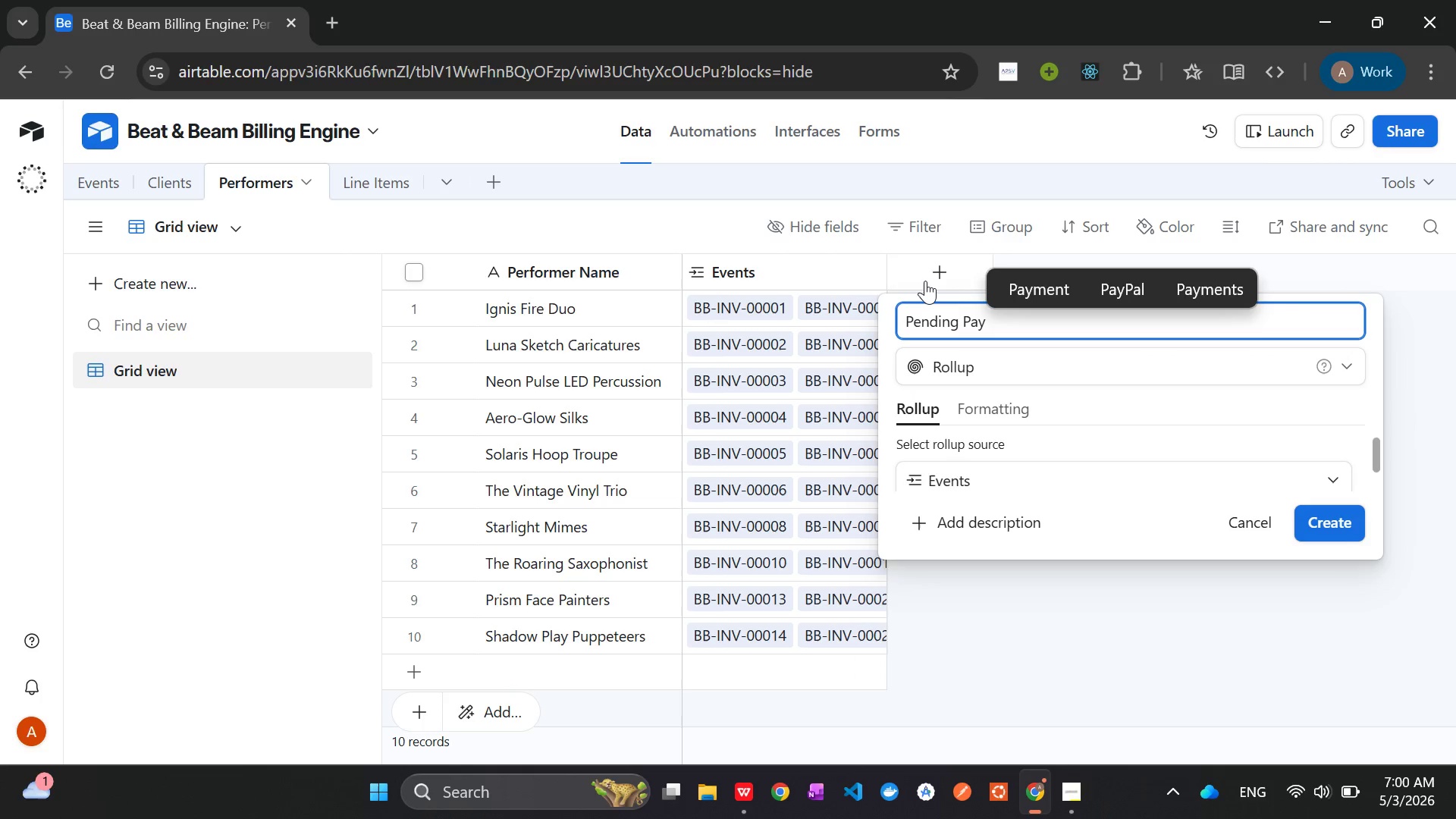 
wait(23.81)
 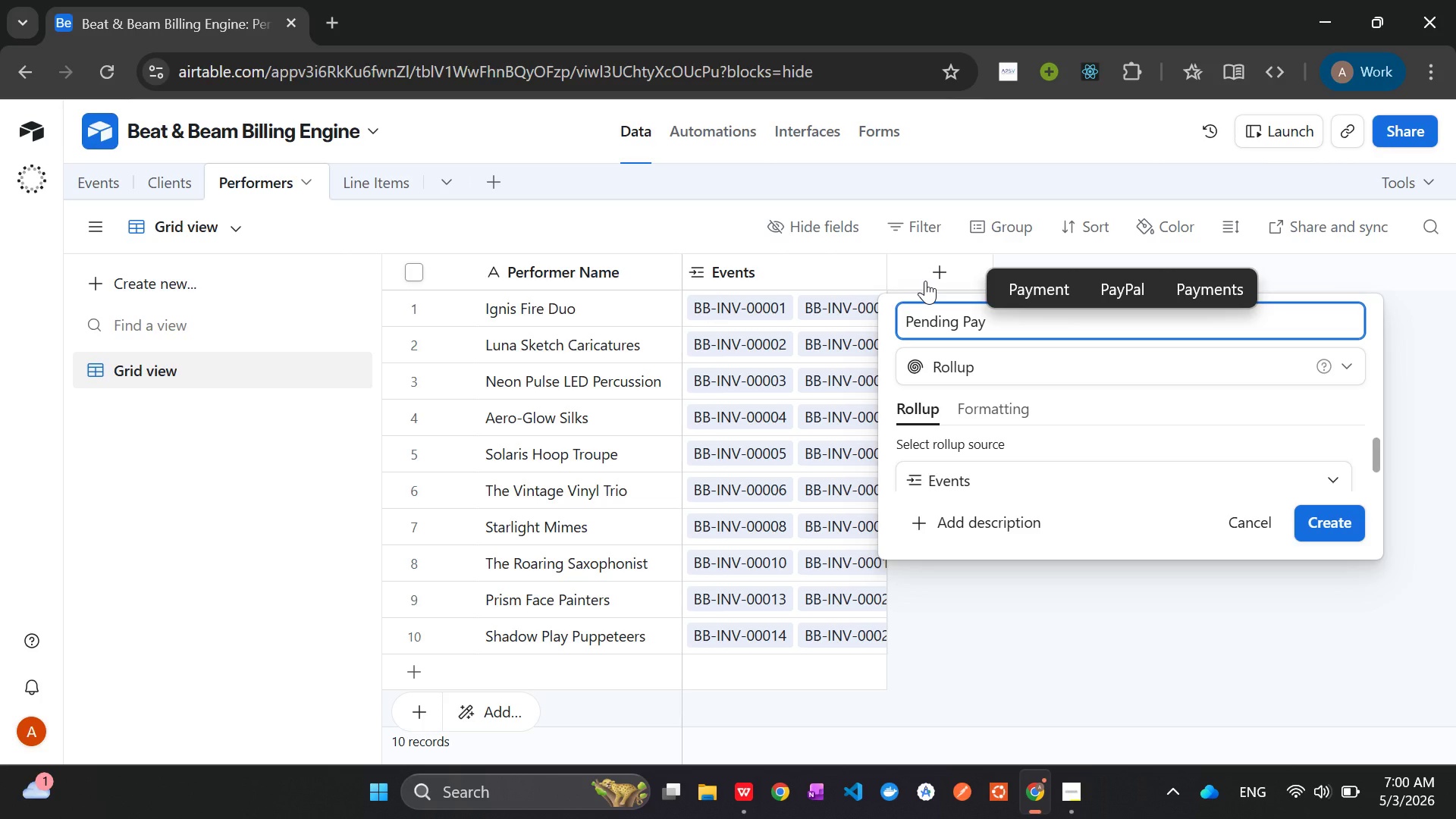 
type(out)
 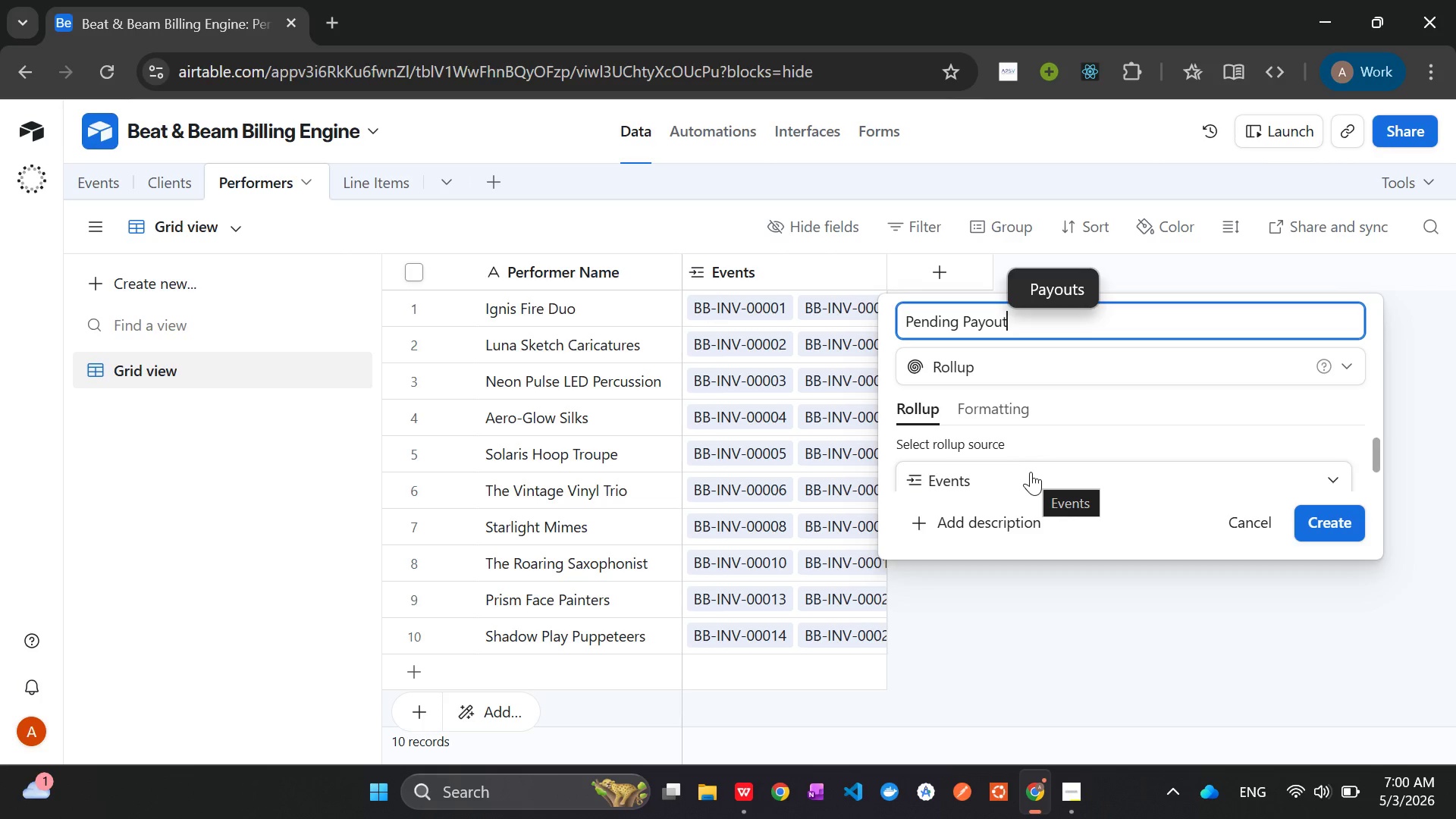 
wait(21.09)
 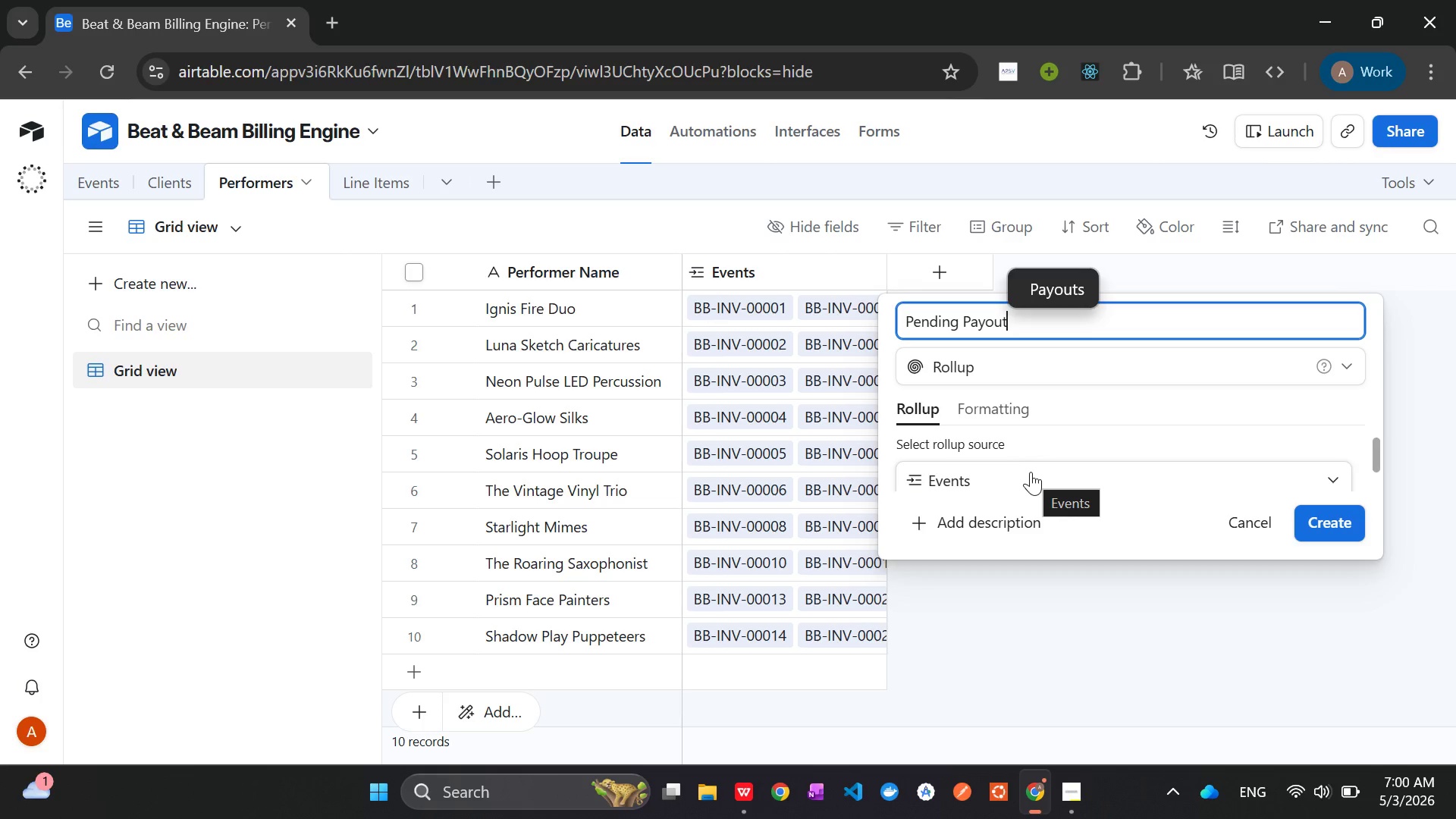 
left_click([1118, 463])
 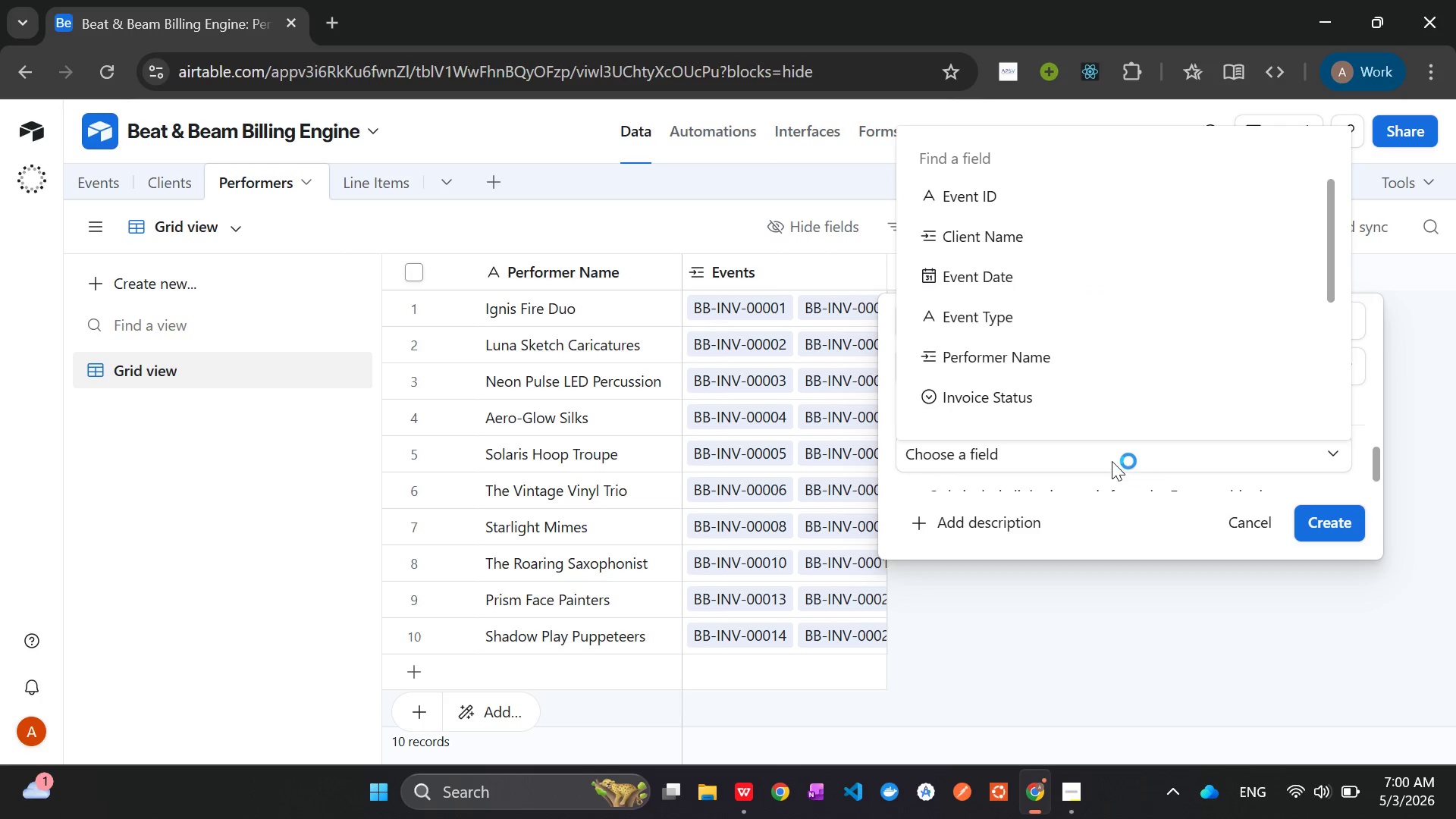 
mouse_move([1040, 370])
 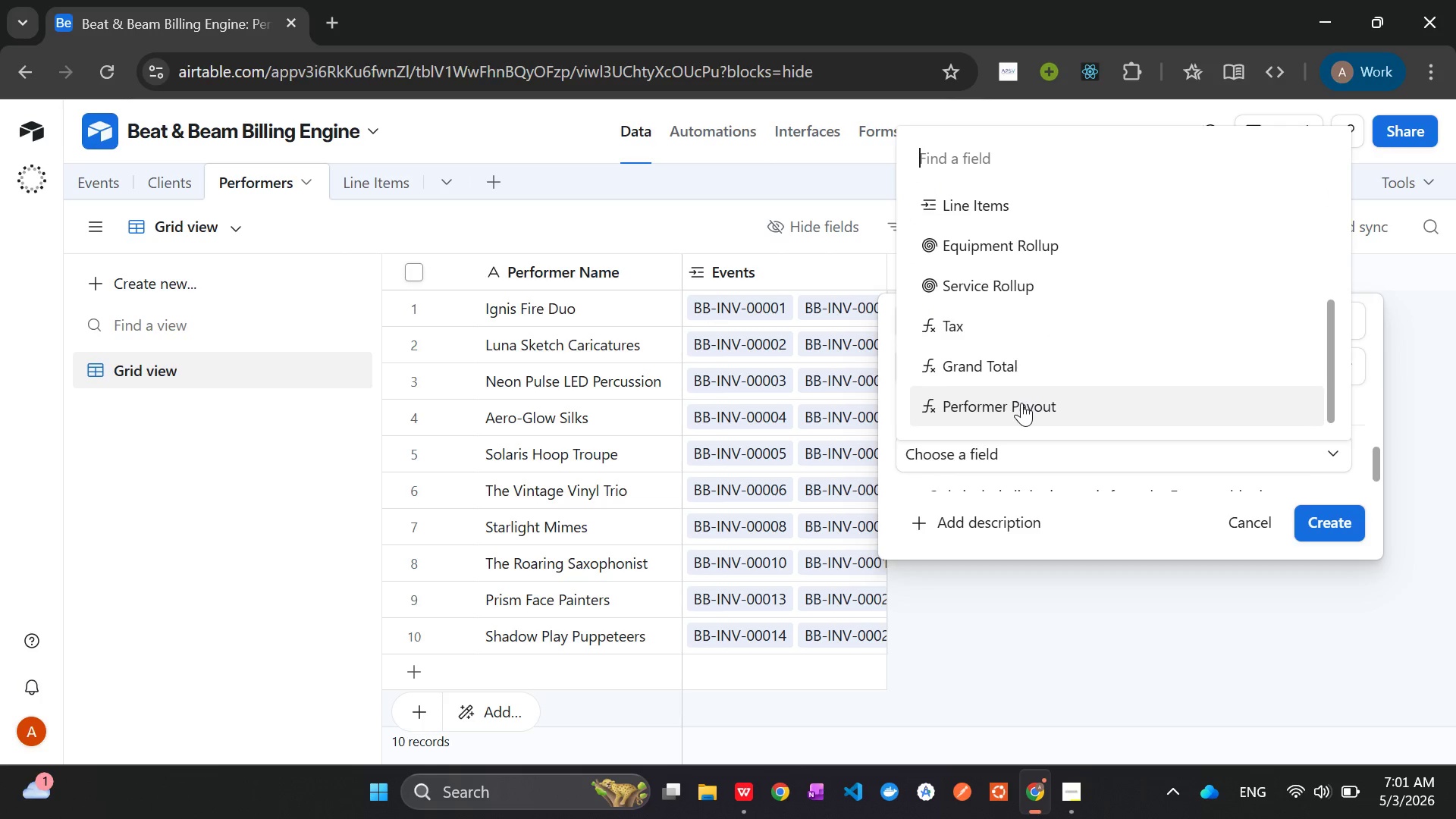 
left_click([1021, 403])
 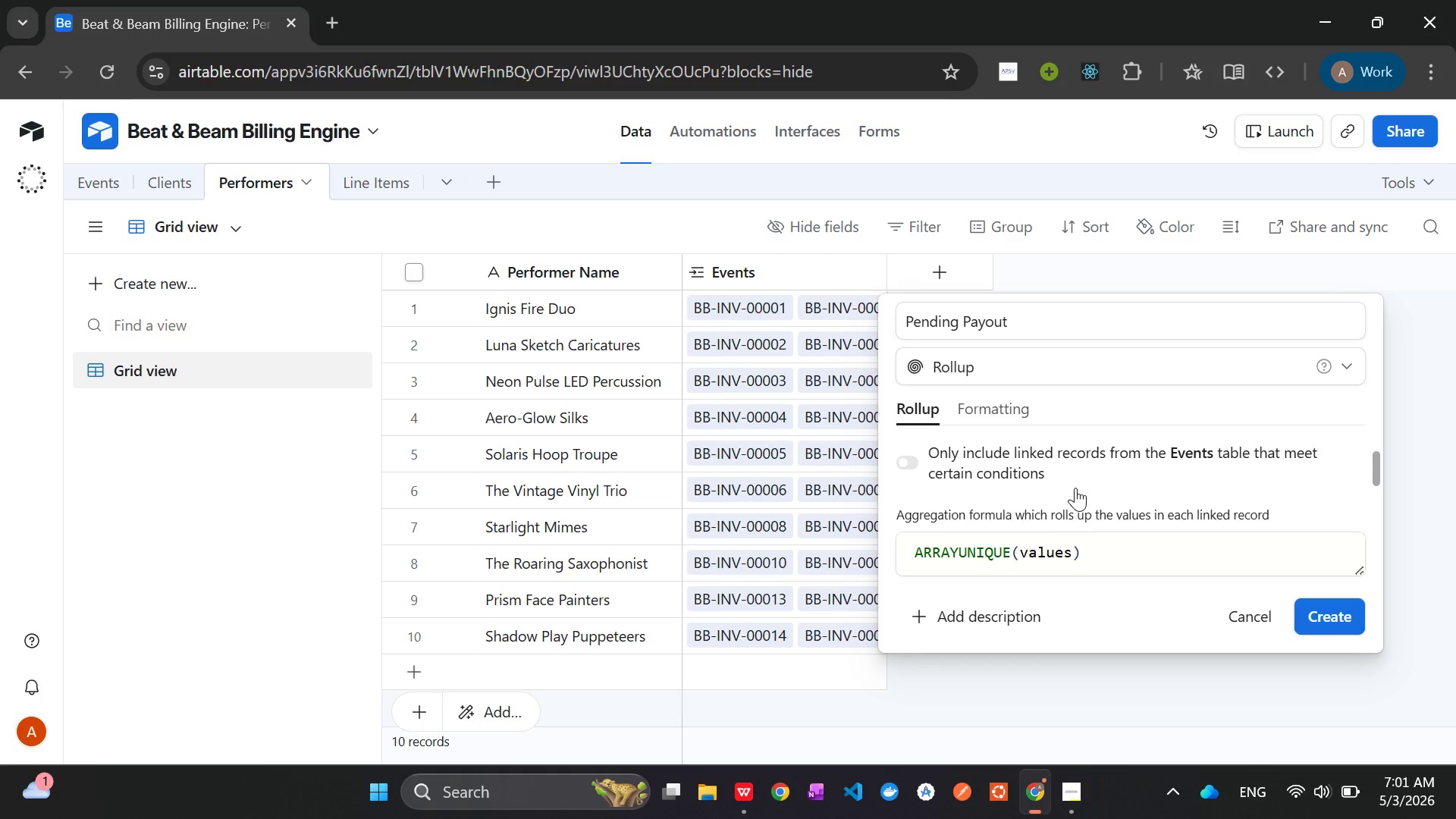 
wait(31.27)
 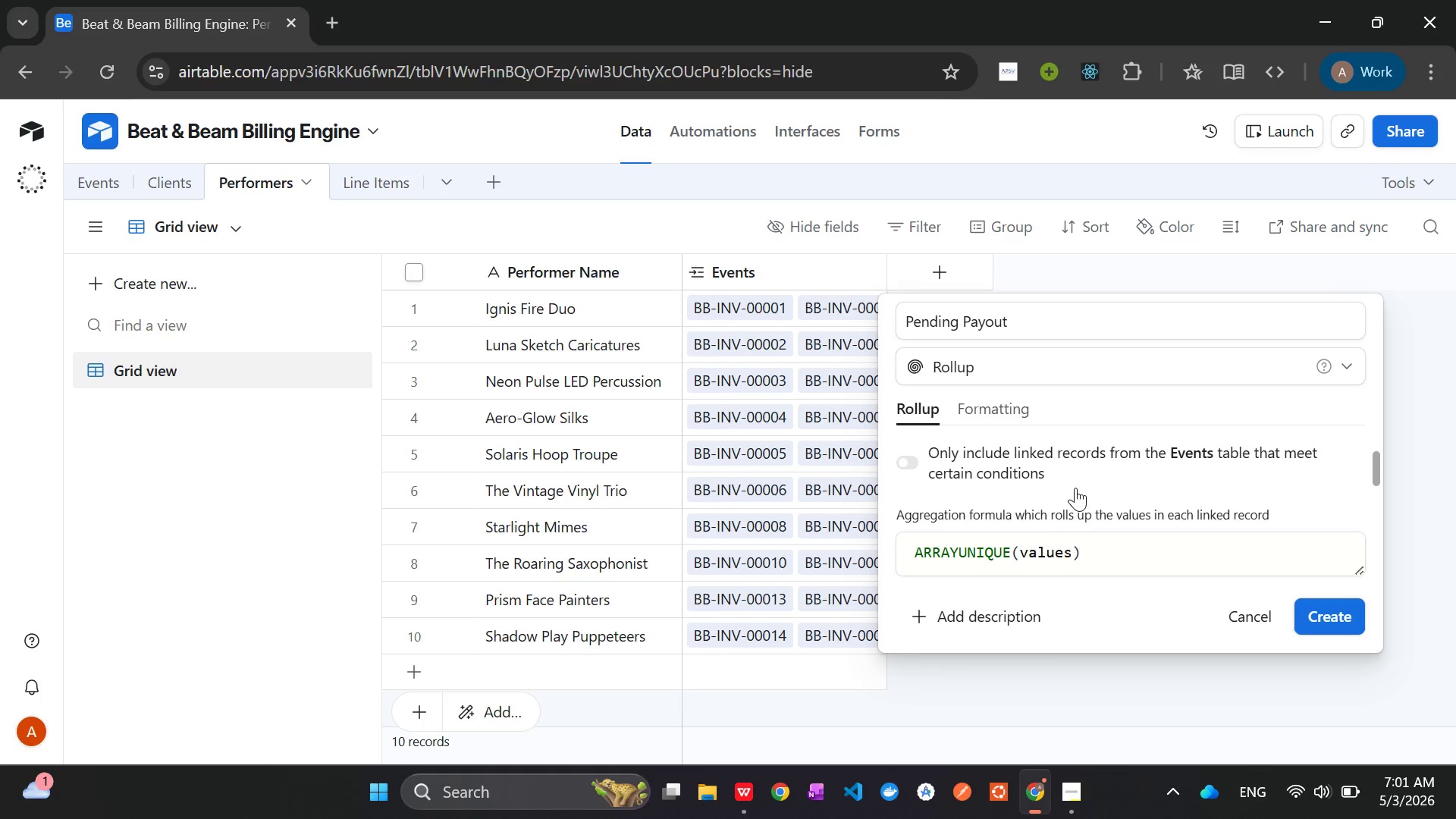 
left_click([914, 446])
 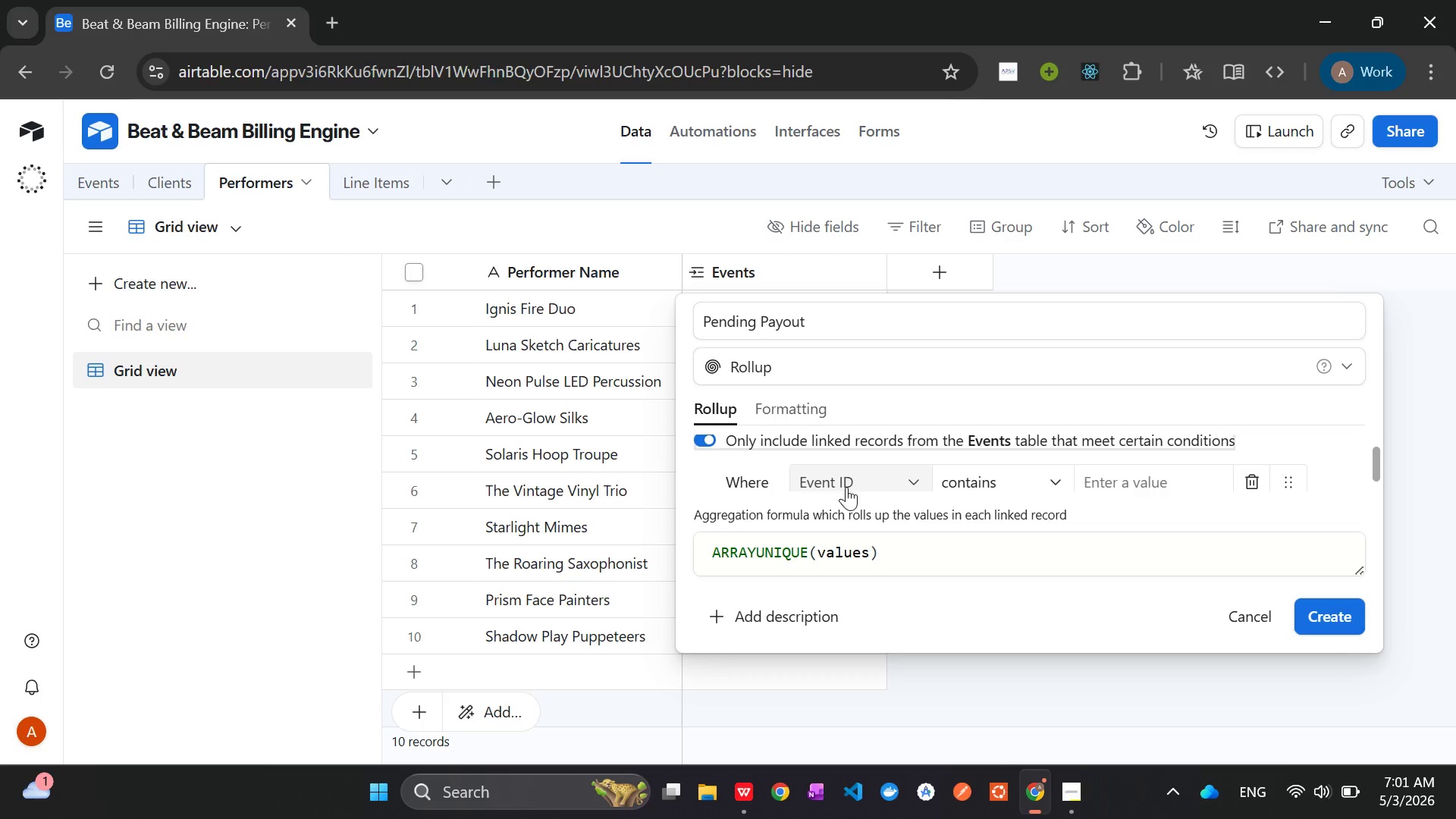 
wait(6.62)
 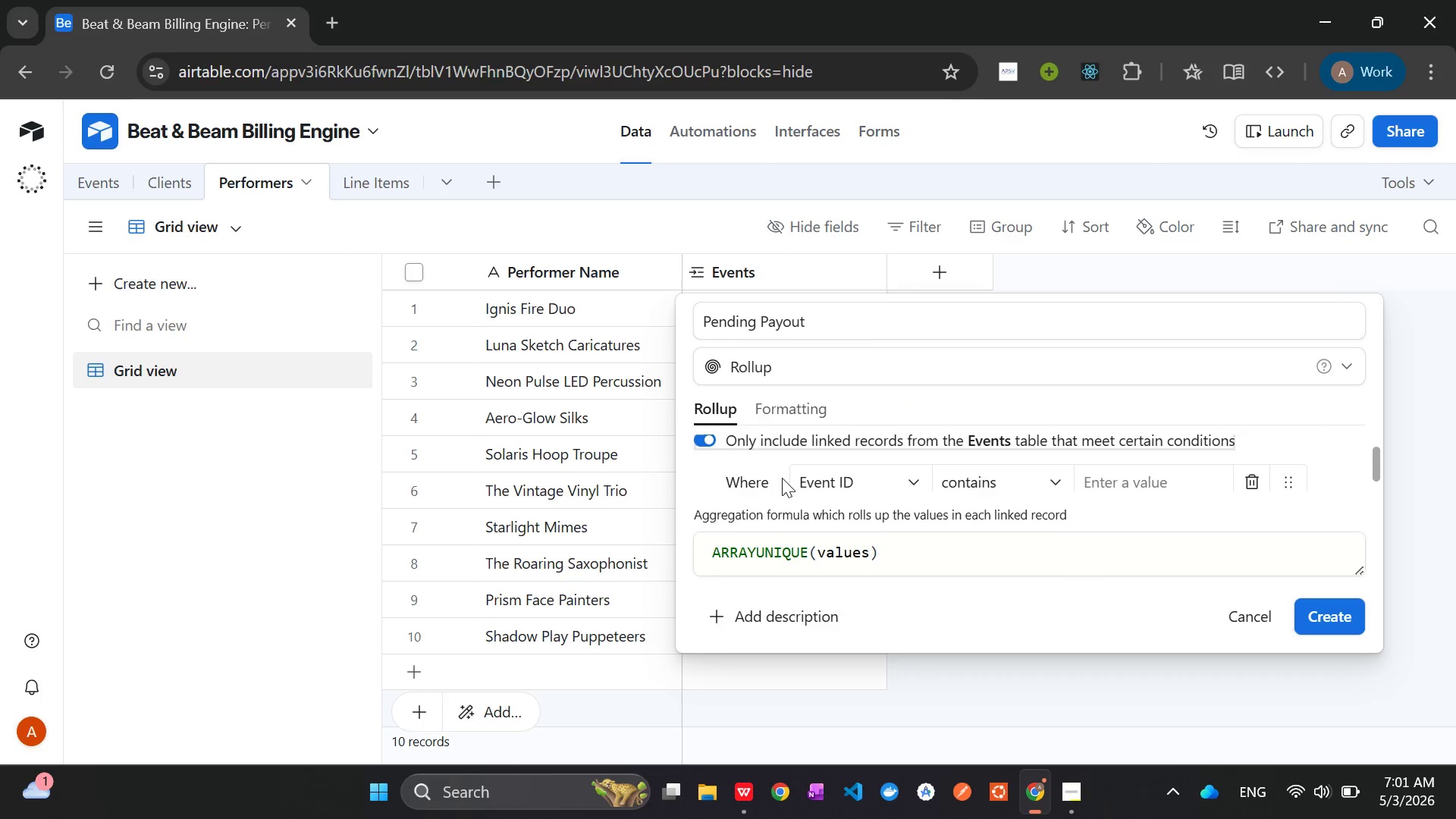 
left_click([846, 487])
 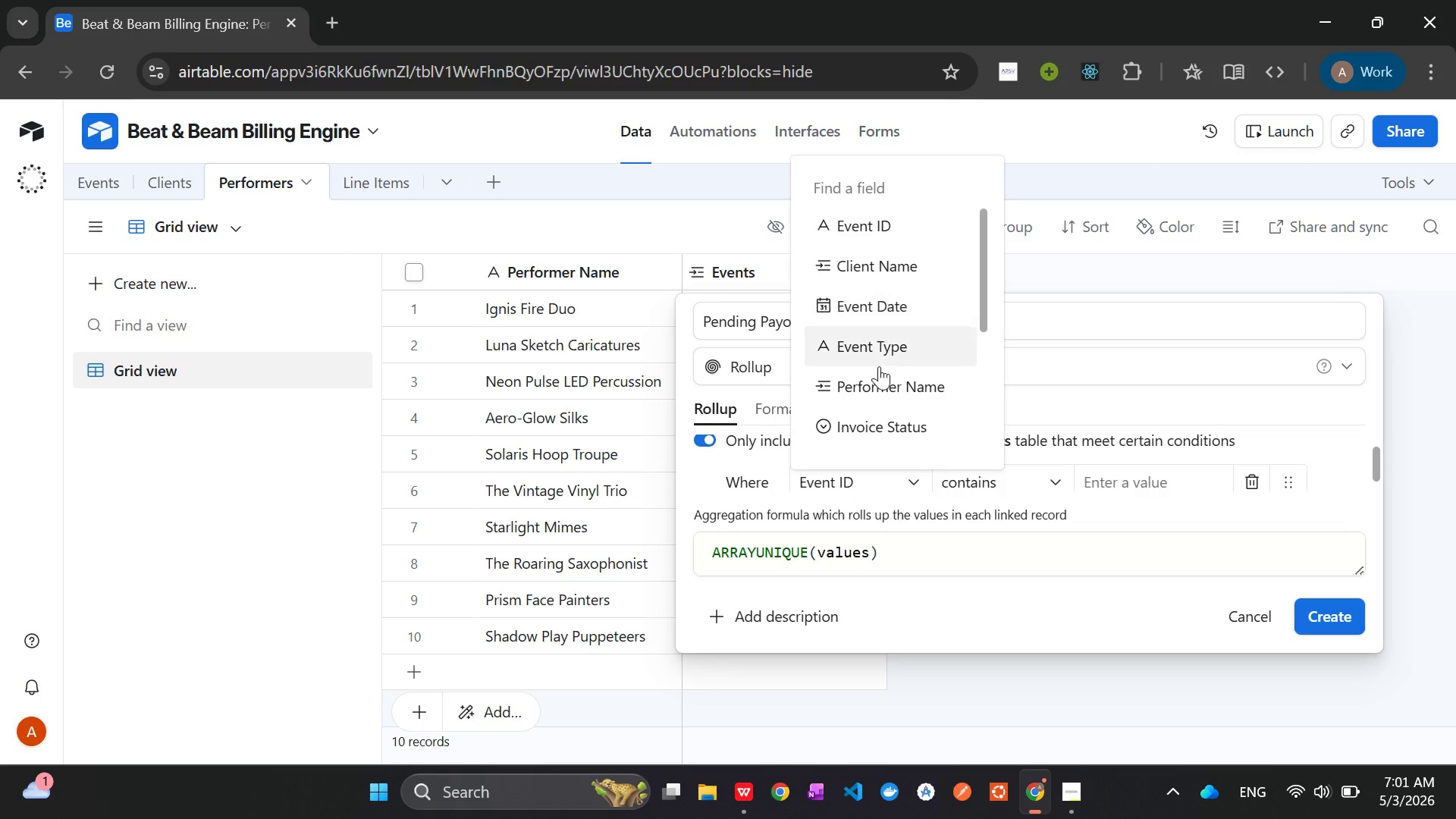 
left_click([877, 424])
 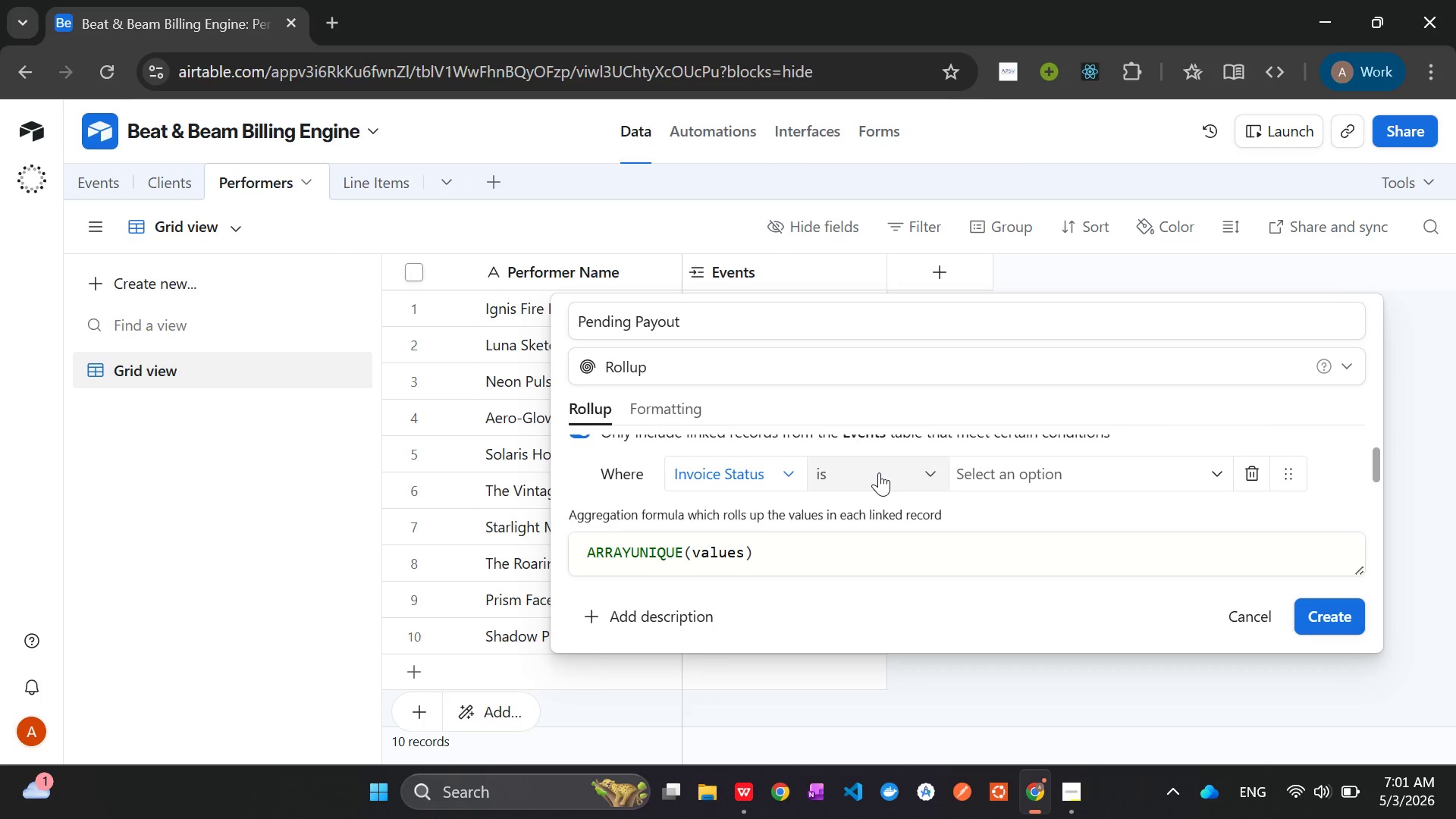 
left_click([1044, 485])
 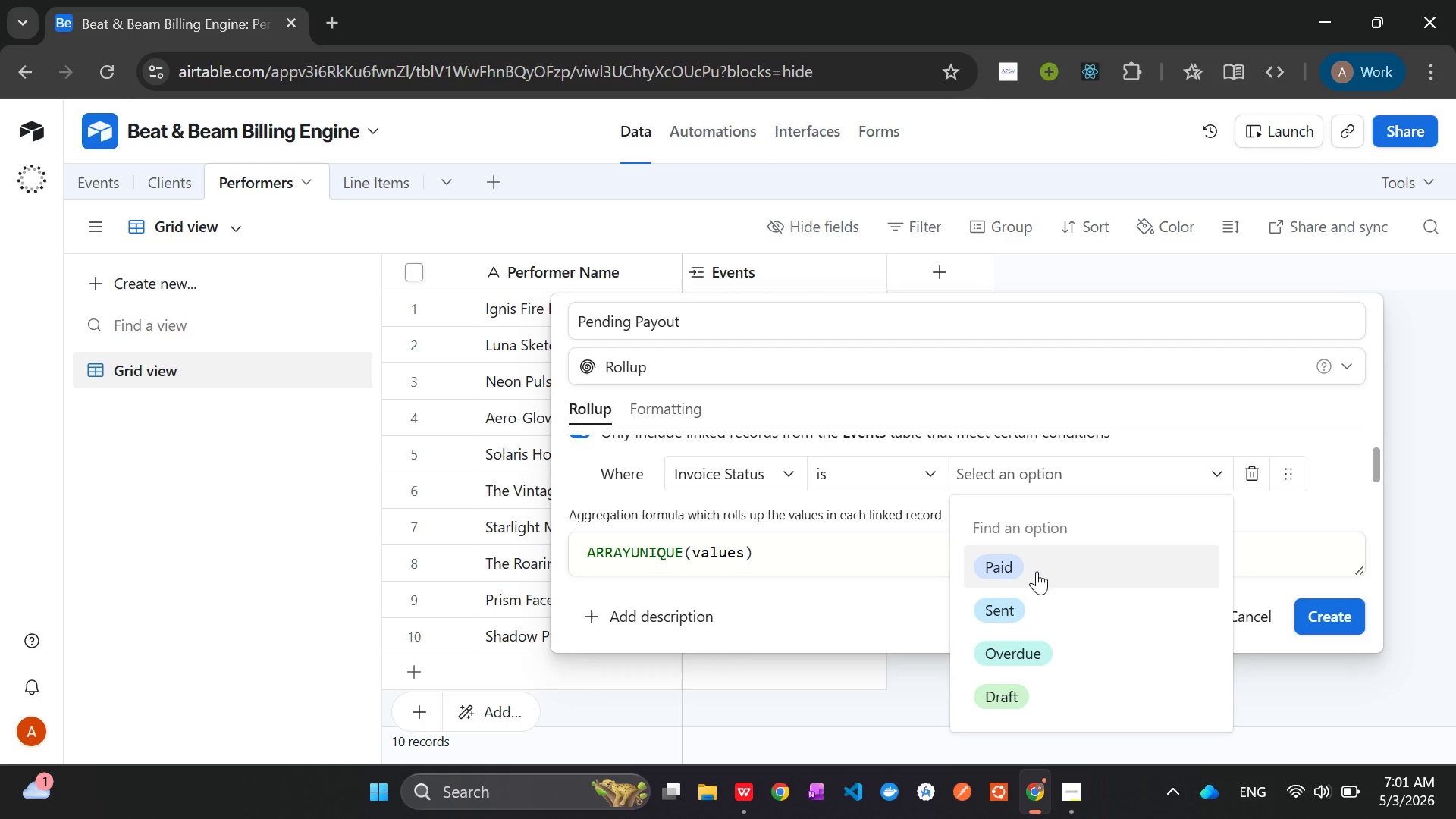 
left_click([1036, 573])
 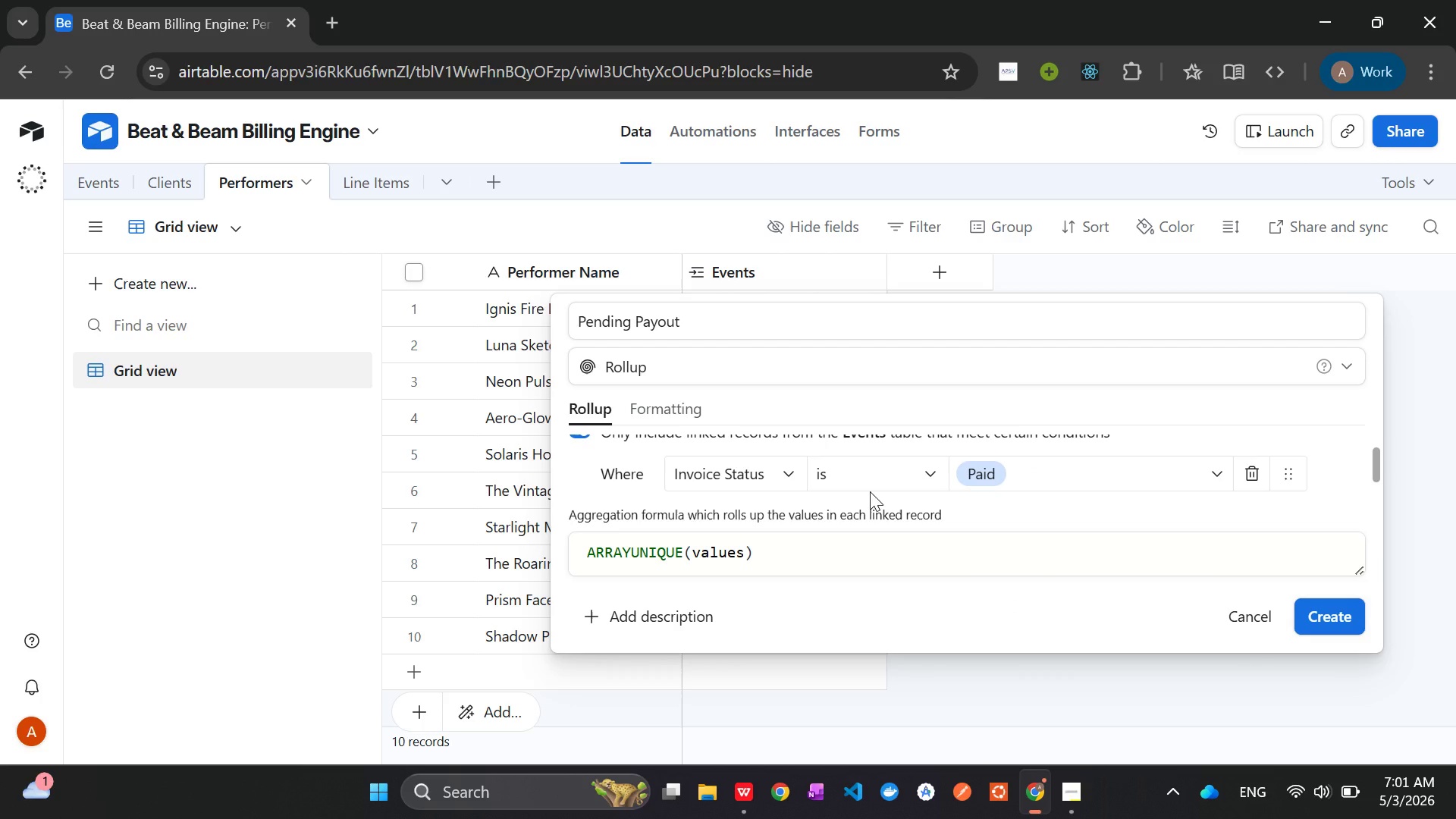 
wait(5.36)
 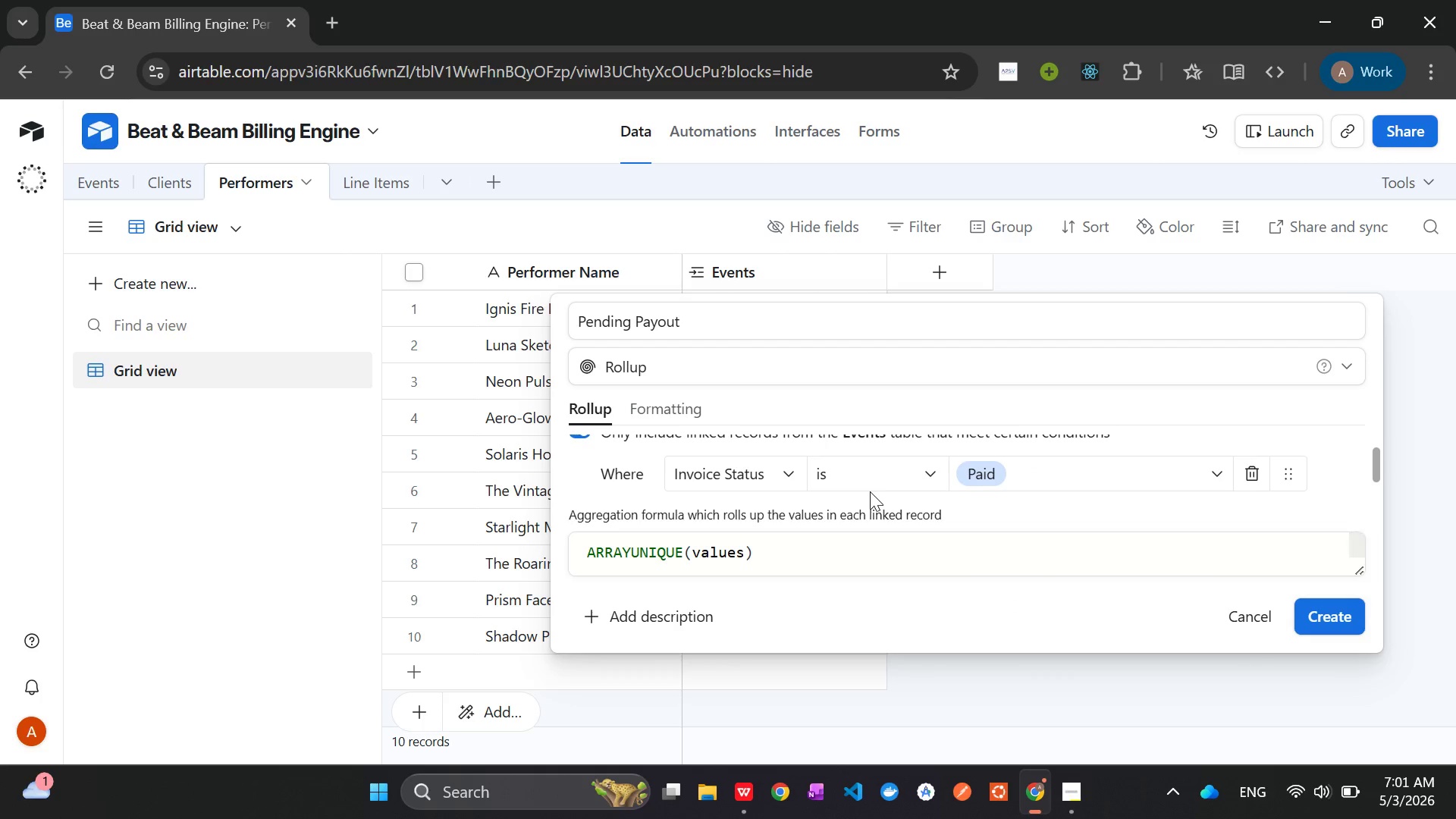 
left_click_drag(start_coordinate=[755, 548], to_coordinate=[556, 540])
 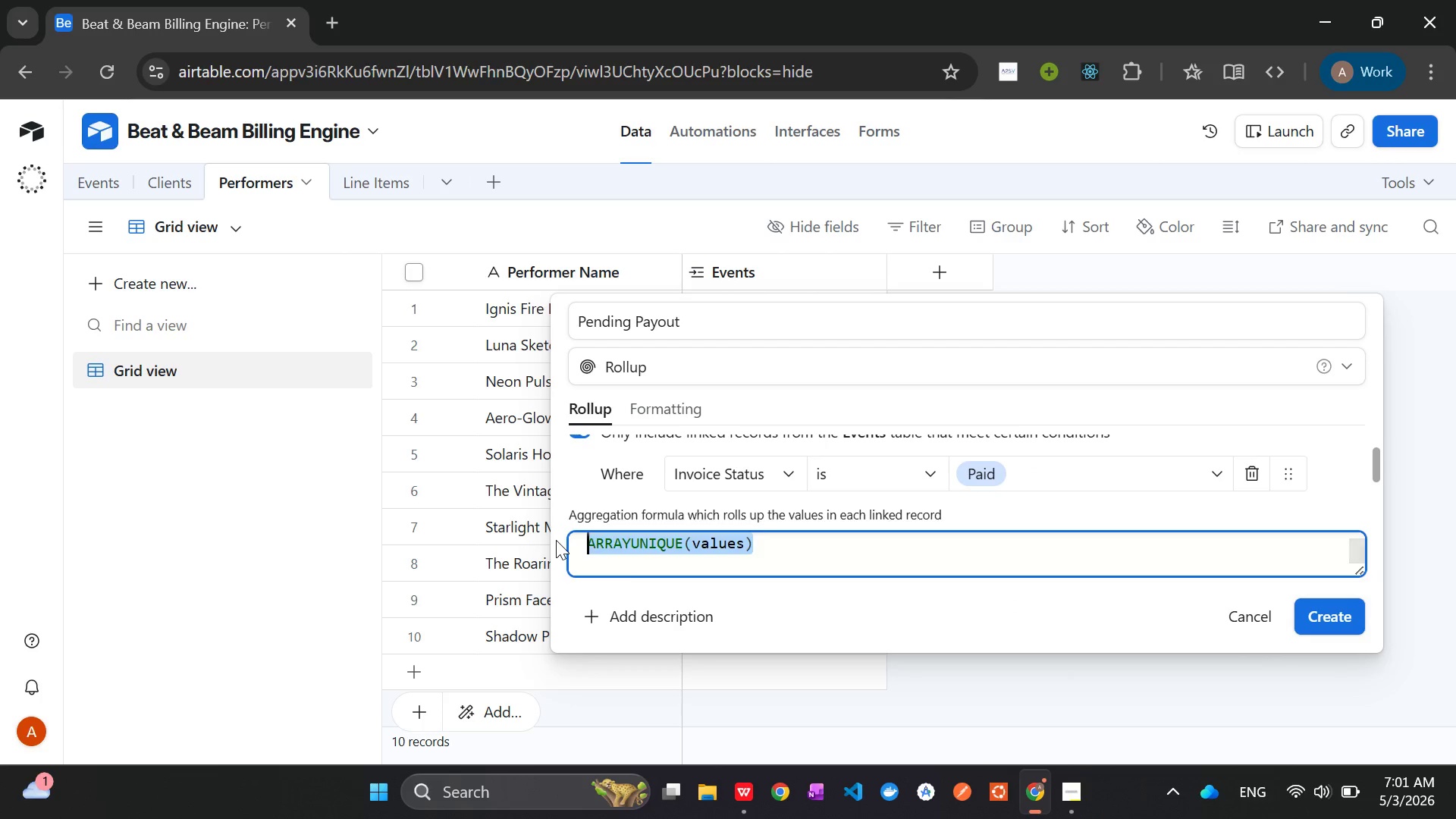 
key(Backspace)
type(Su)
key(Tab)
 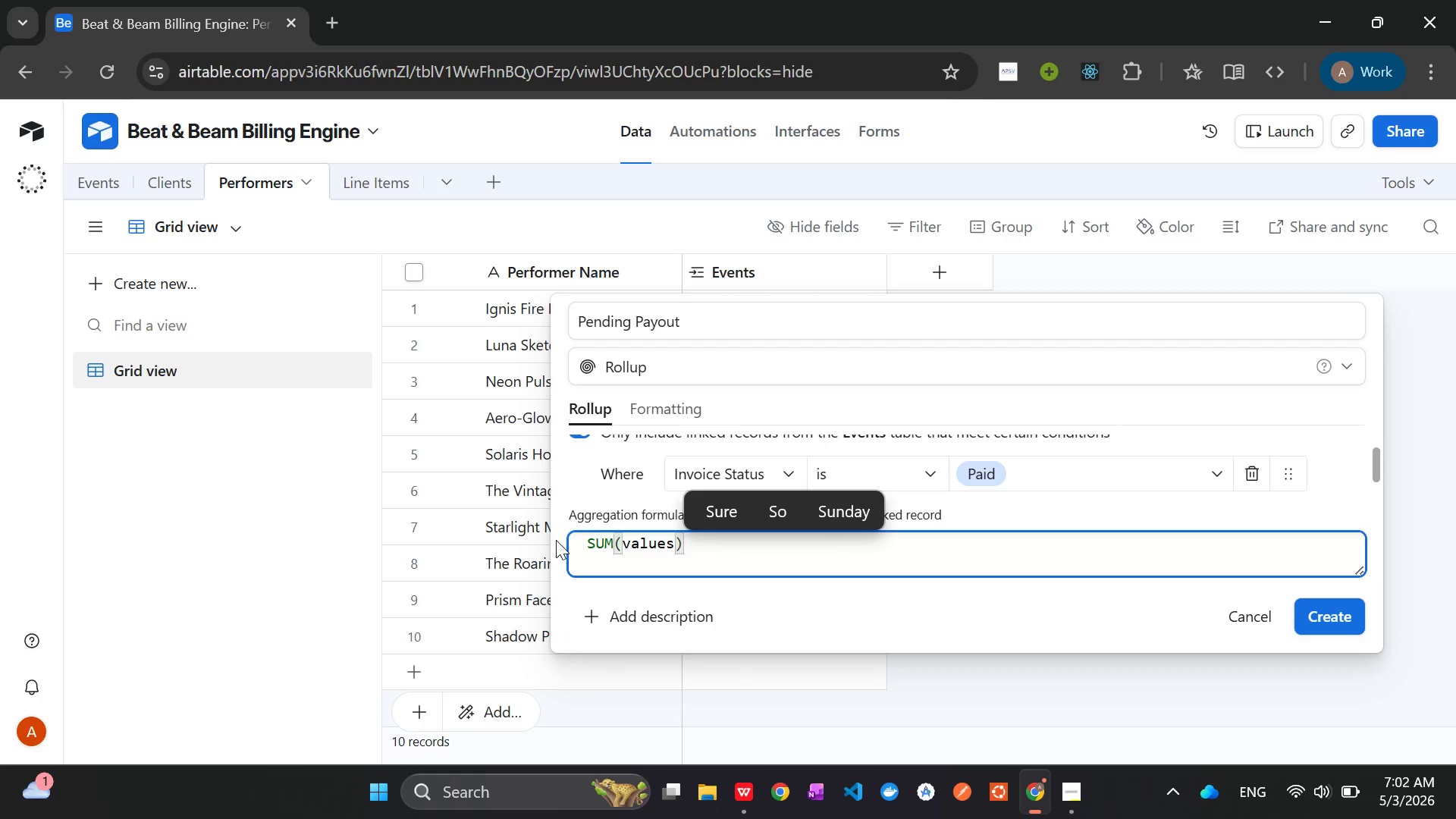 
left_click([1338, 625])
 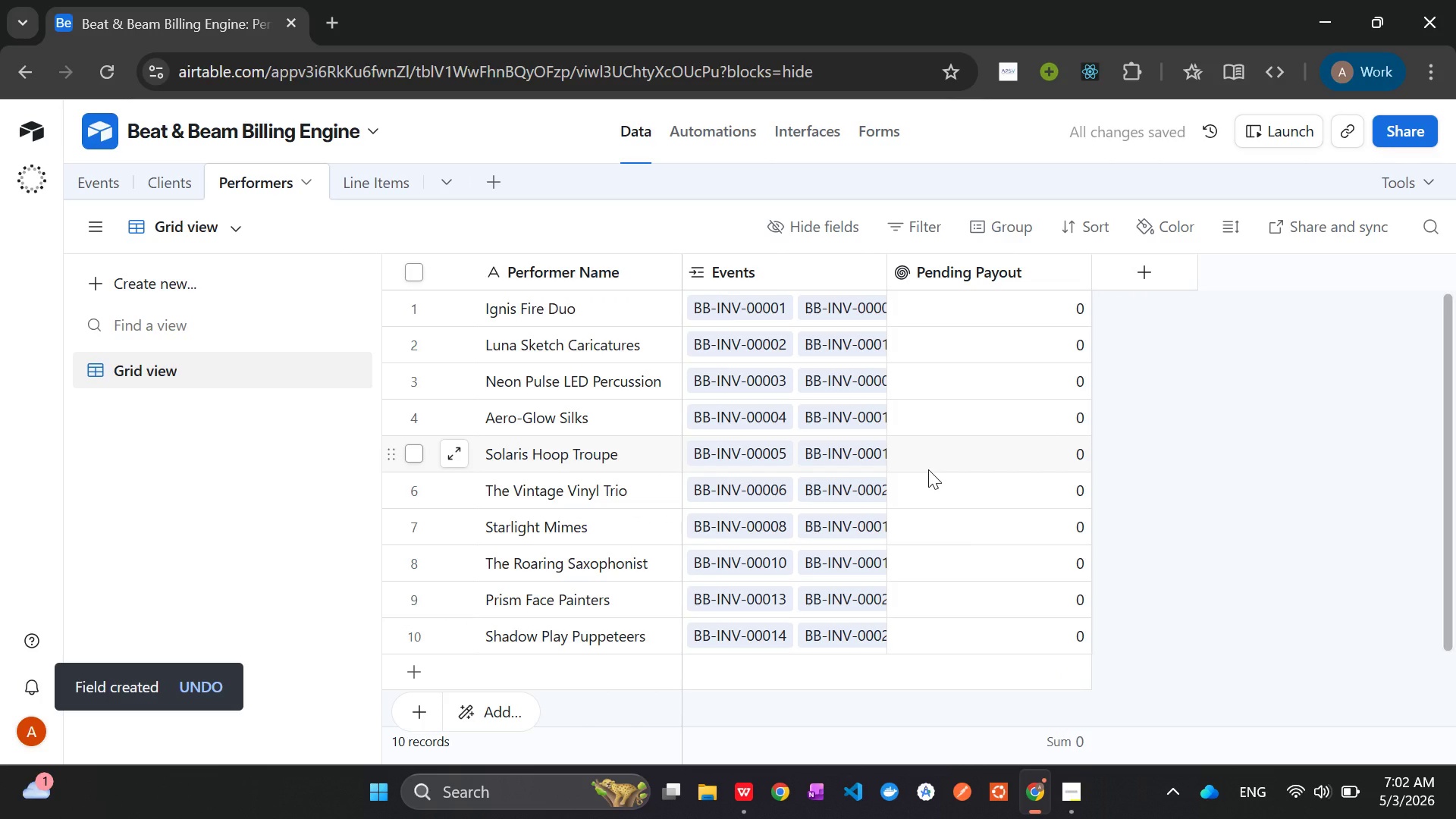 
wait(9.28)
 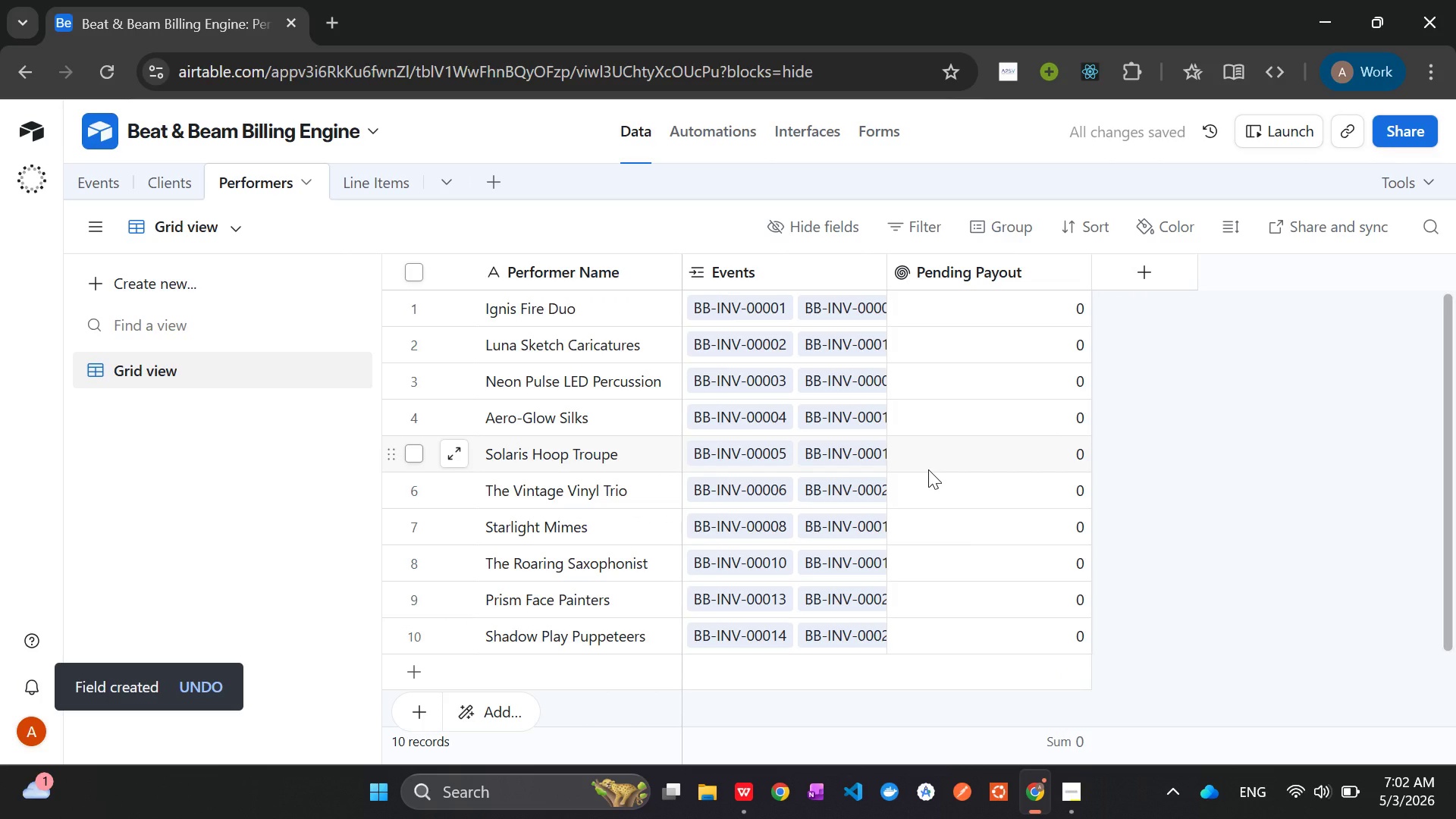 
left_click([1147, 275])
 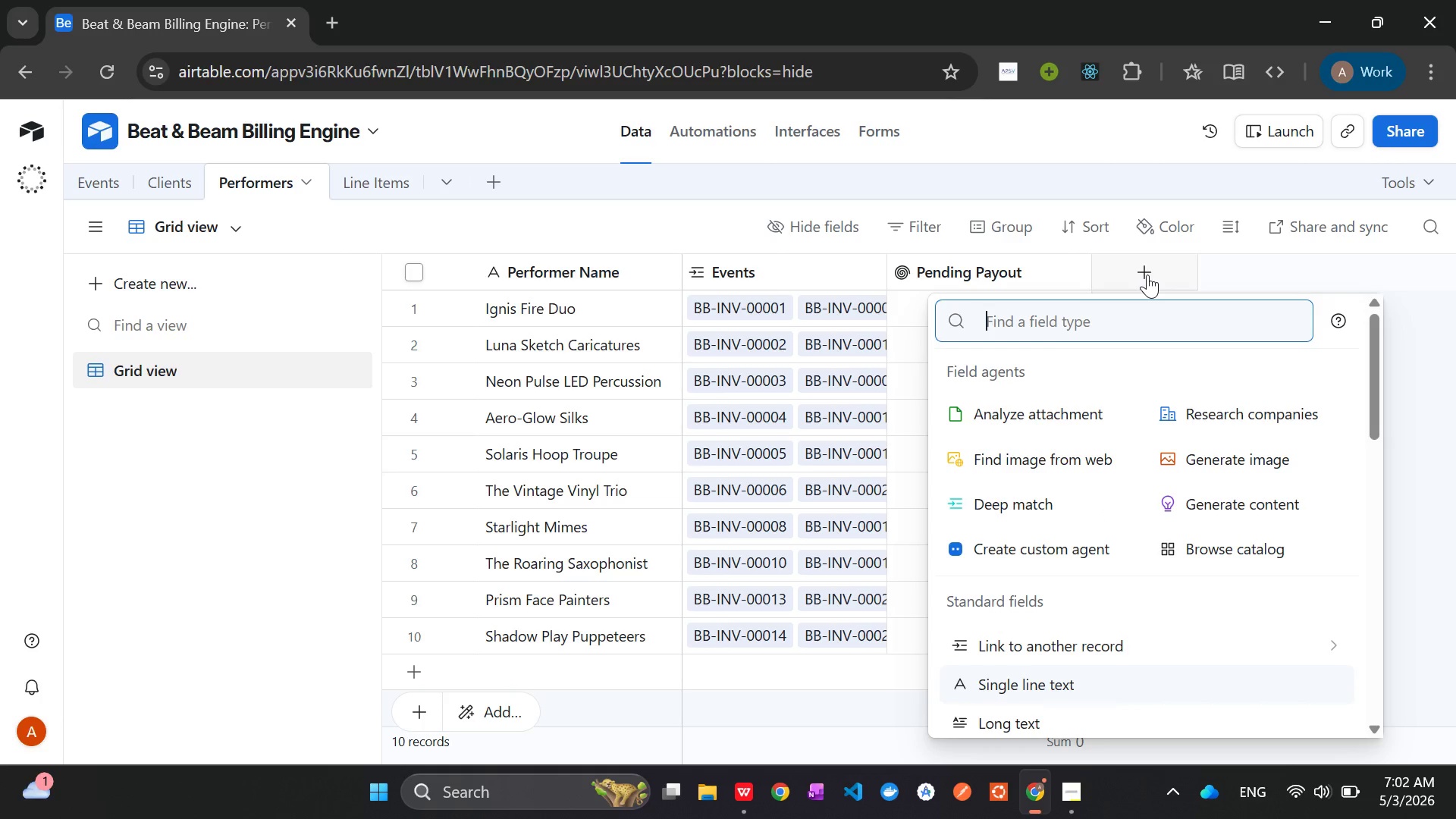 
type(Roll)
key(Tab)
 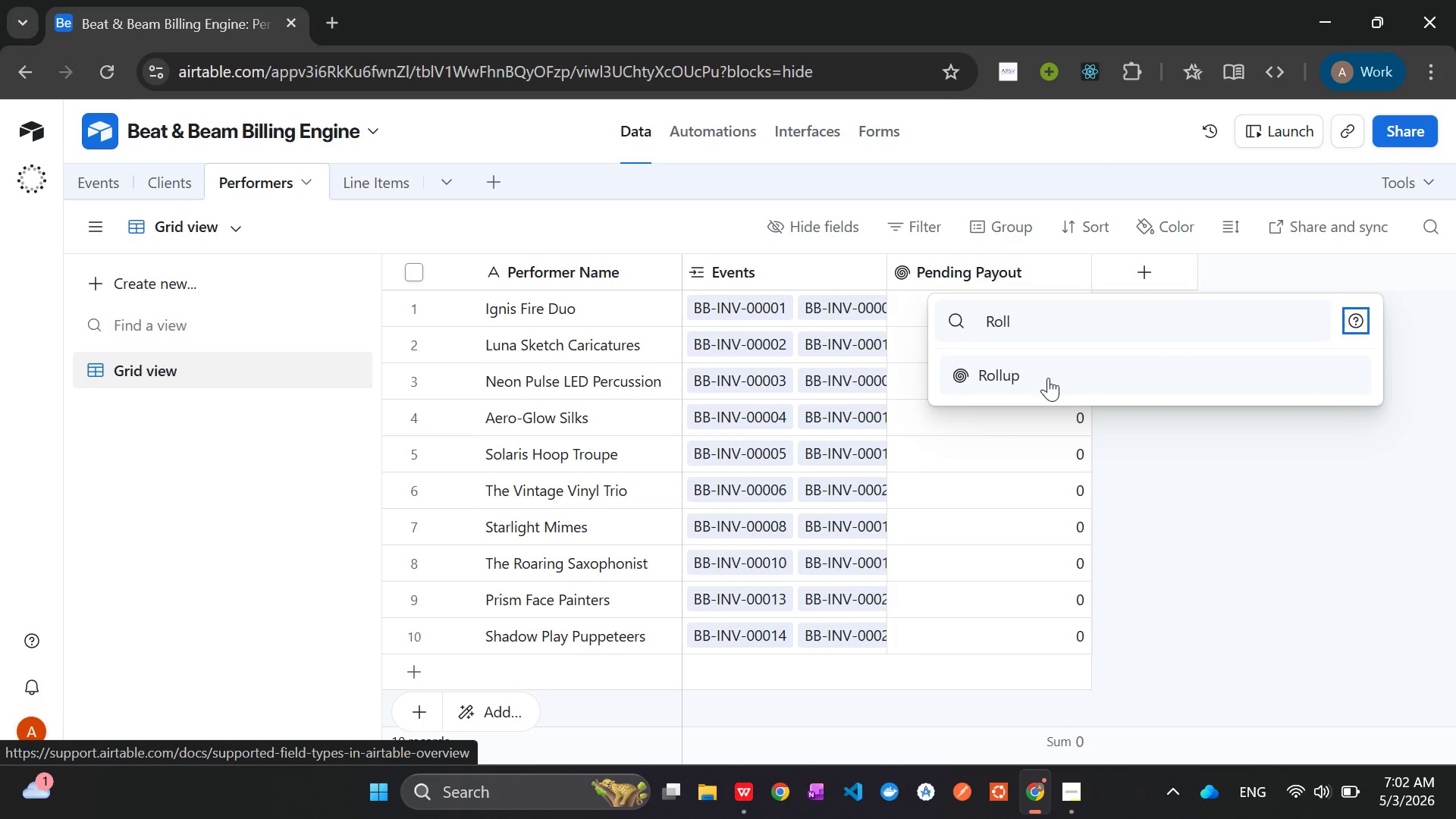 
left_click([1048, 378])
 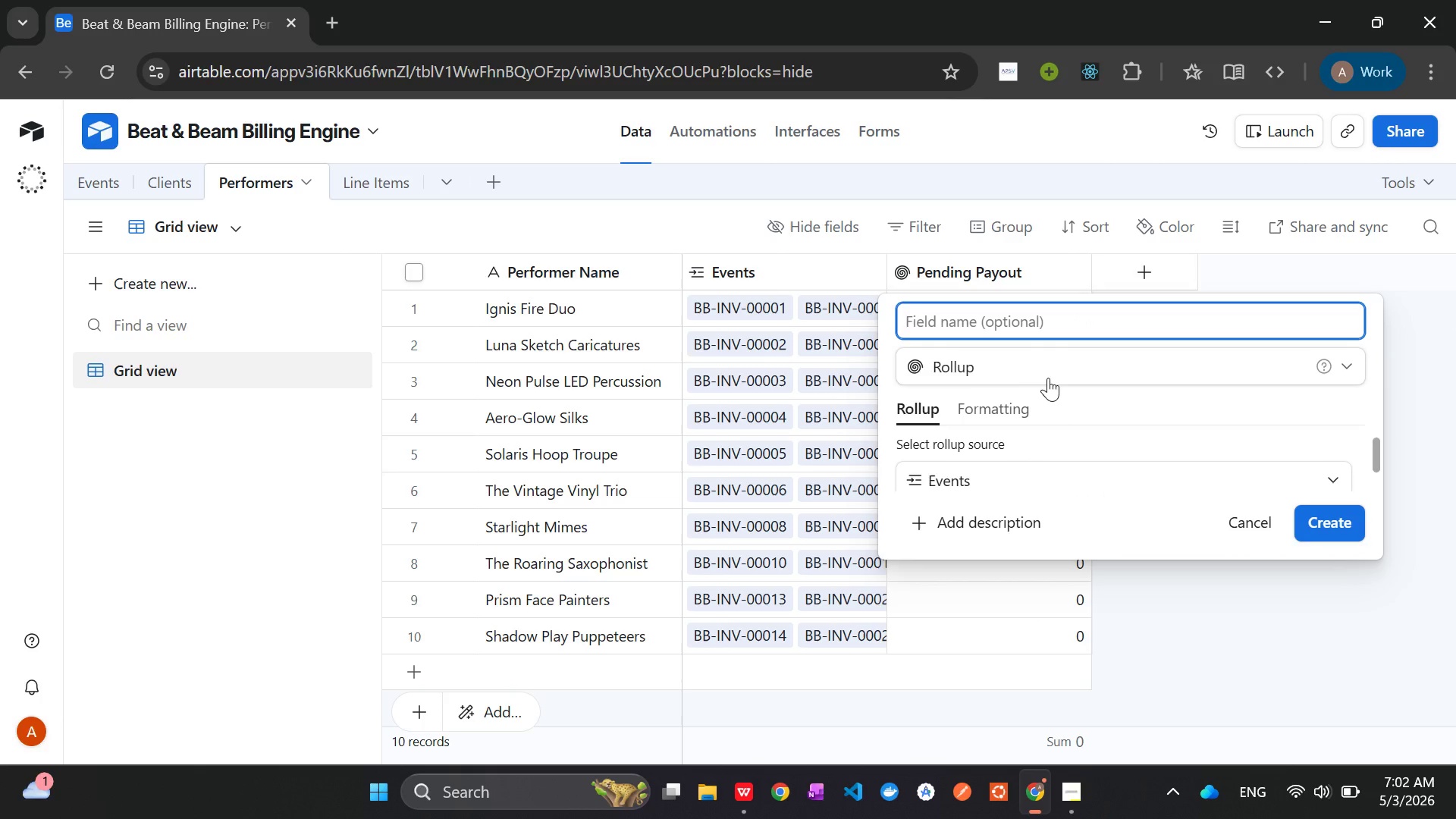 
type(Life time Earning)
 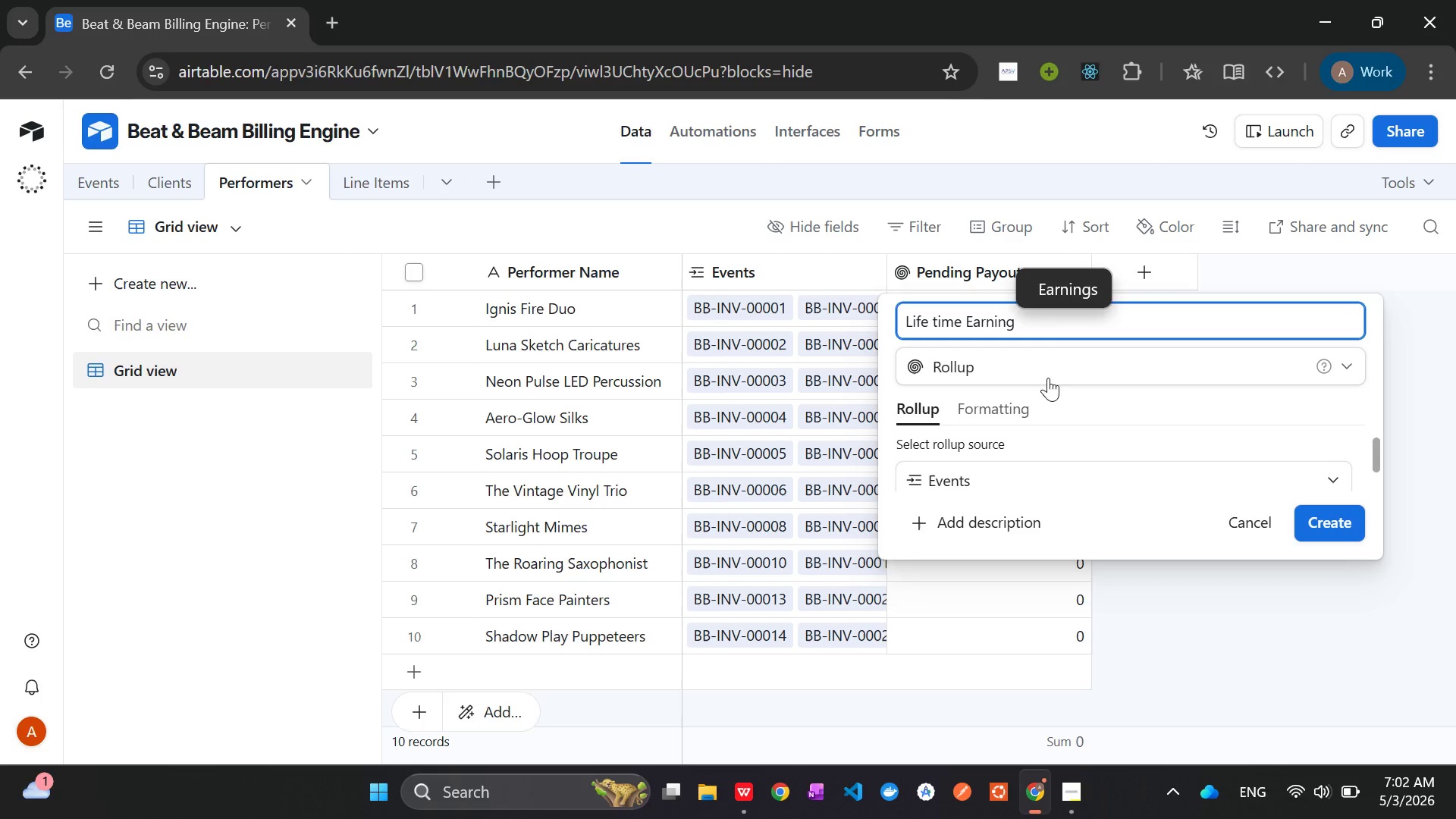 
wait(12.38)
 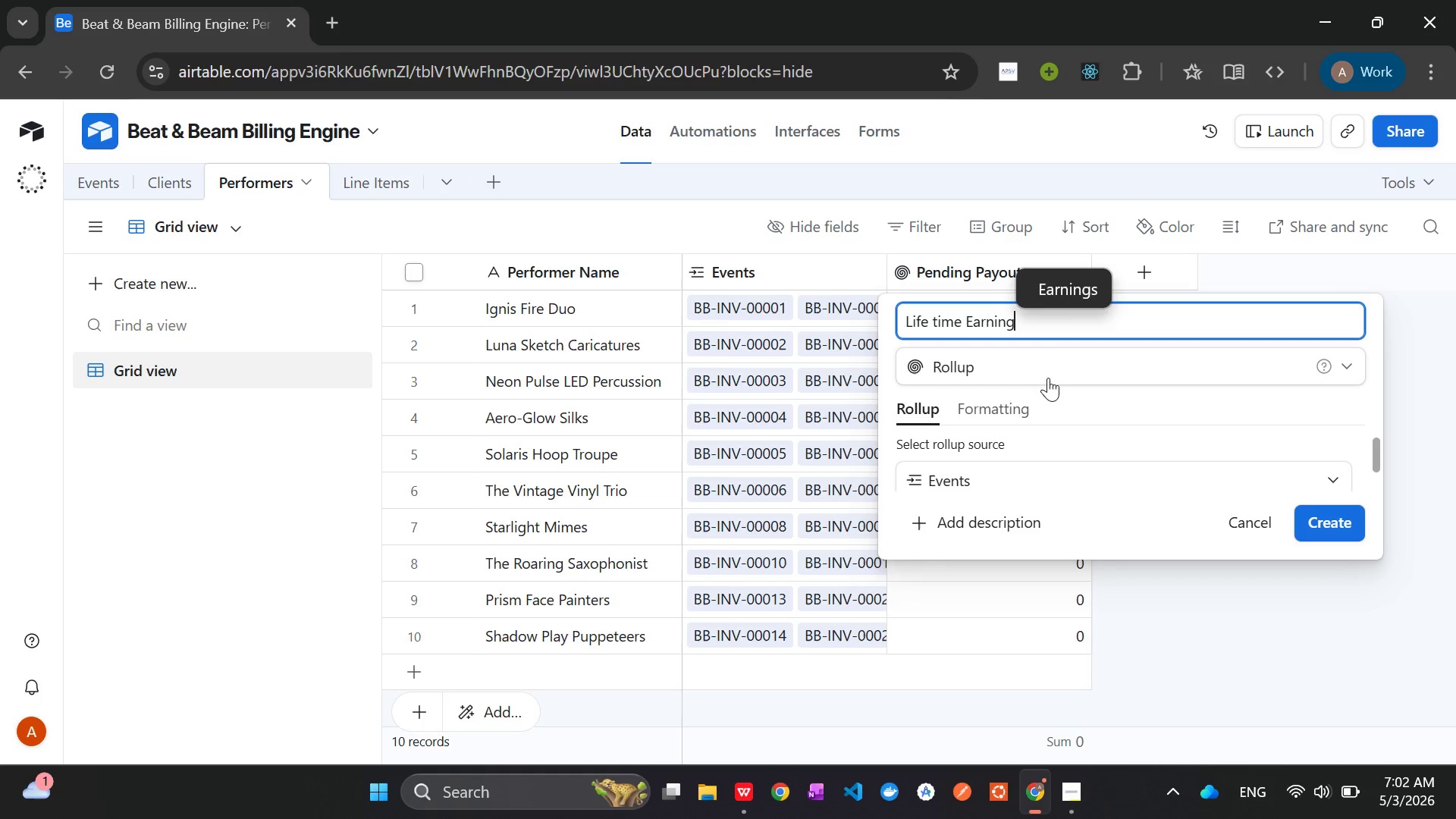 
left_click([1092, 453])
 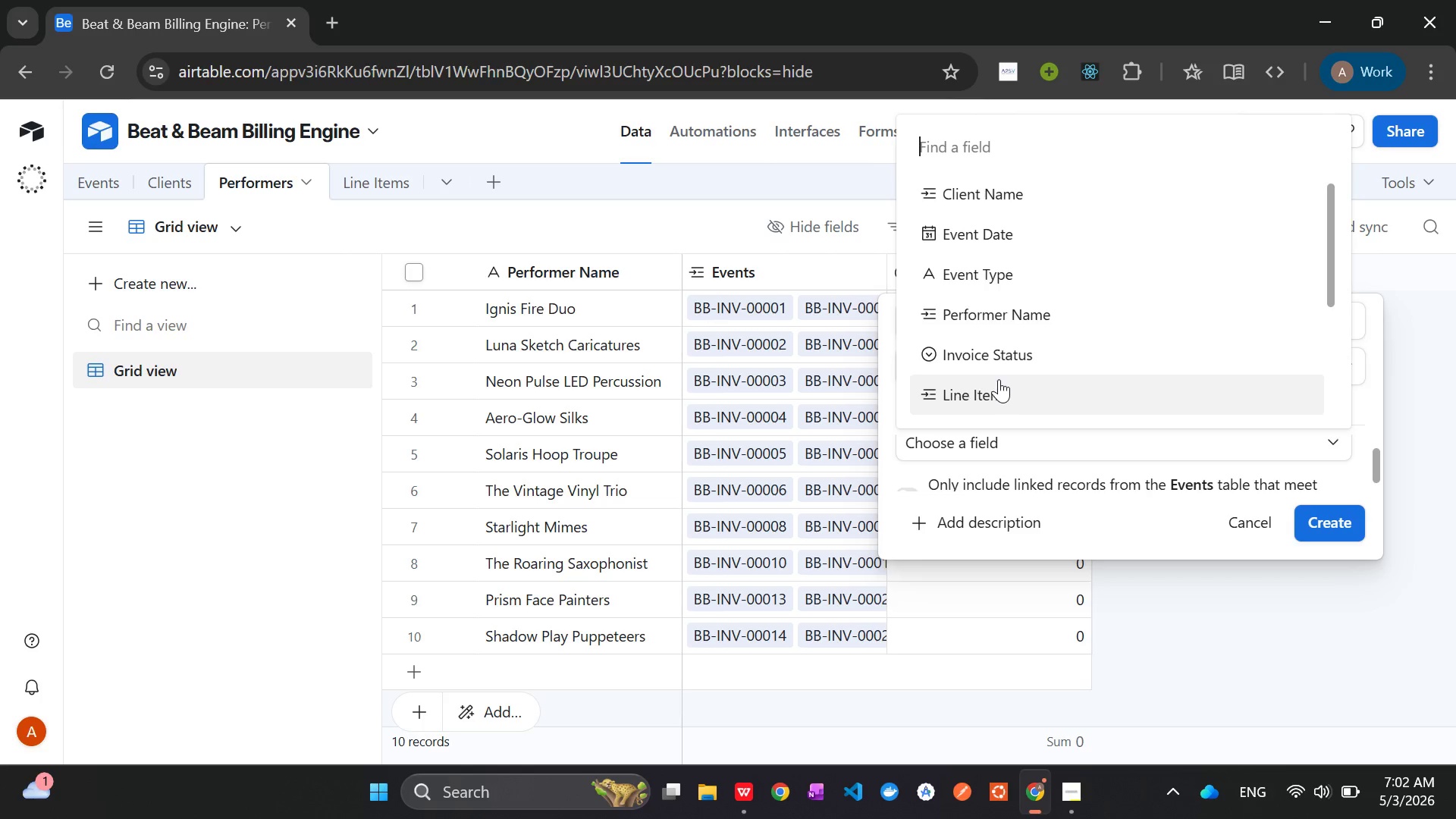 
wait(7.58)
 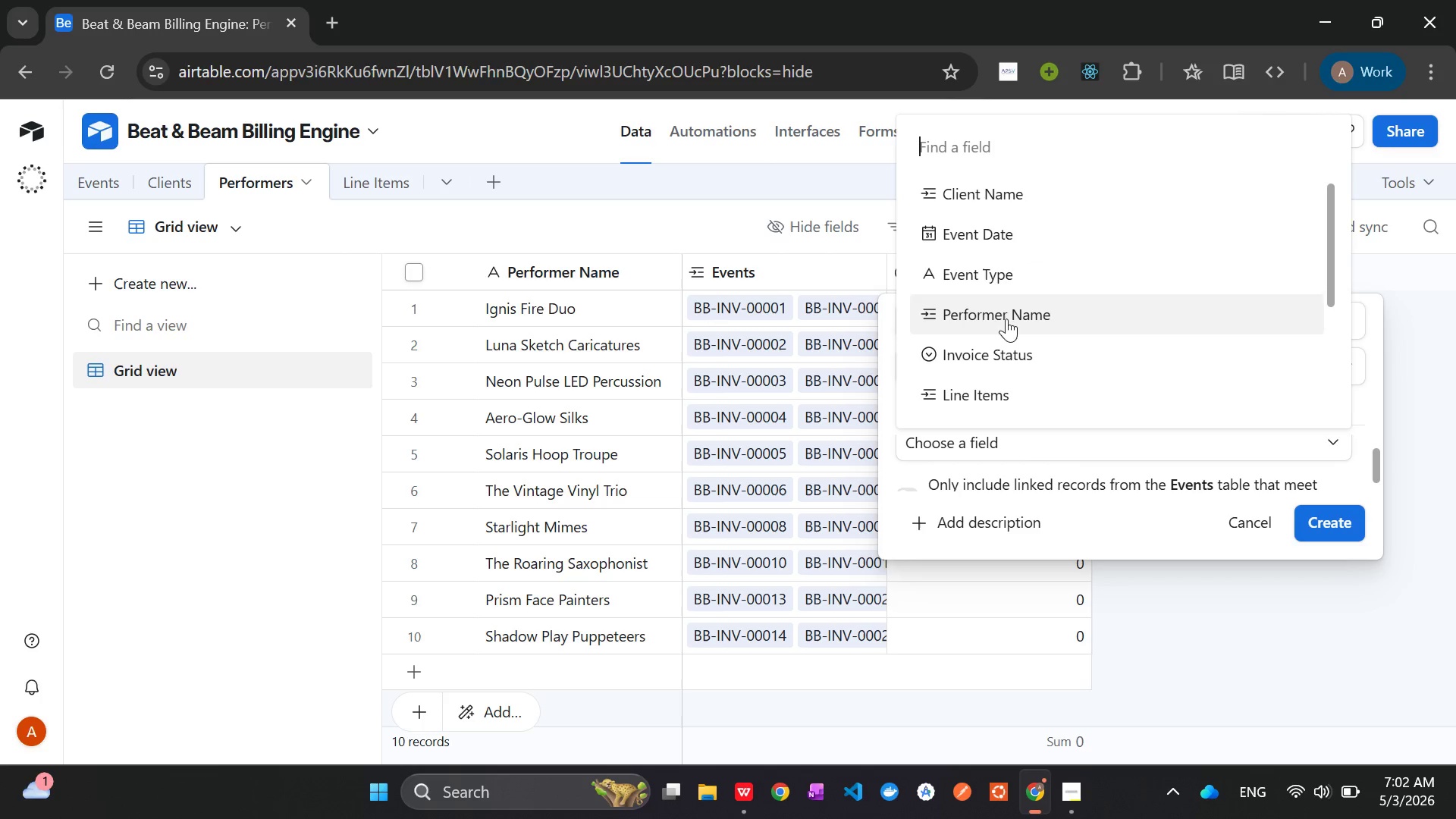 
left_click([991, 391])
 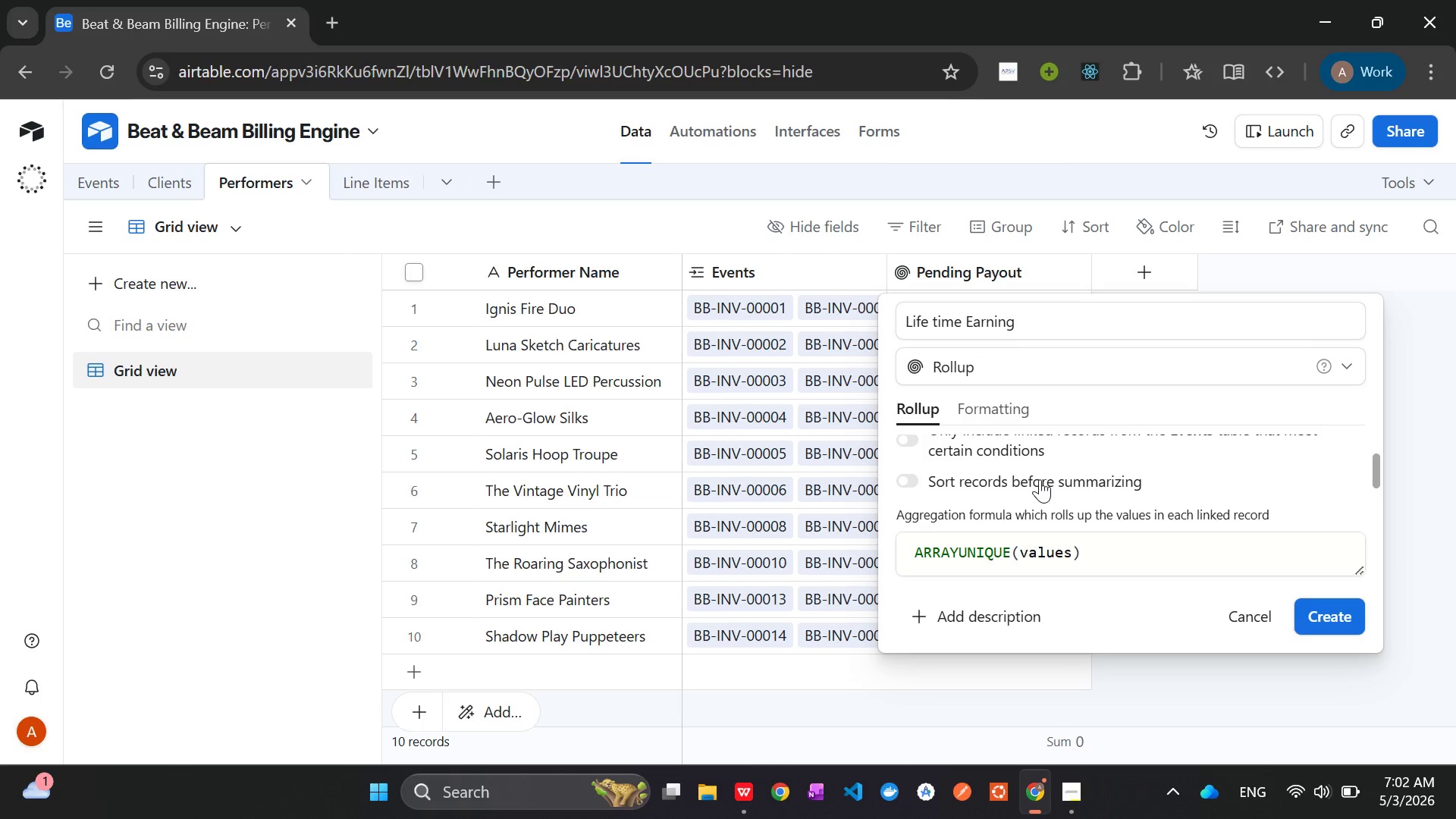 
left_click_drag(start_coordinate=[1085, 557], to_coordinate=[846, 559])
 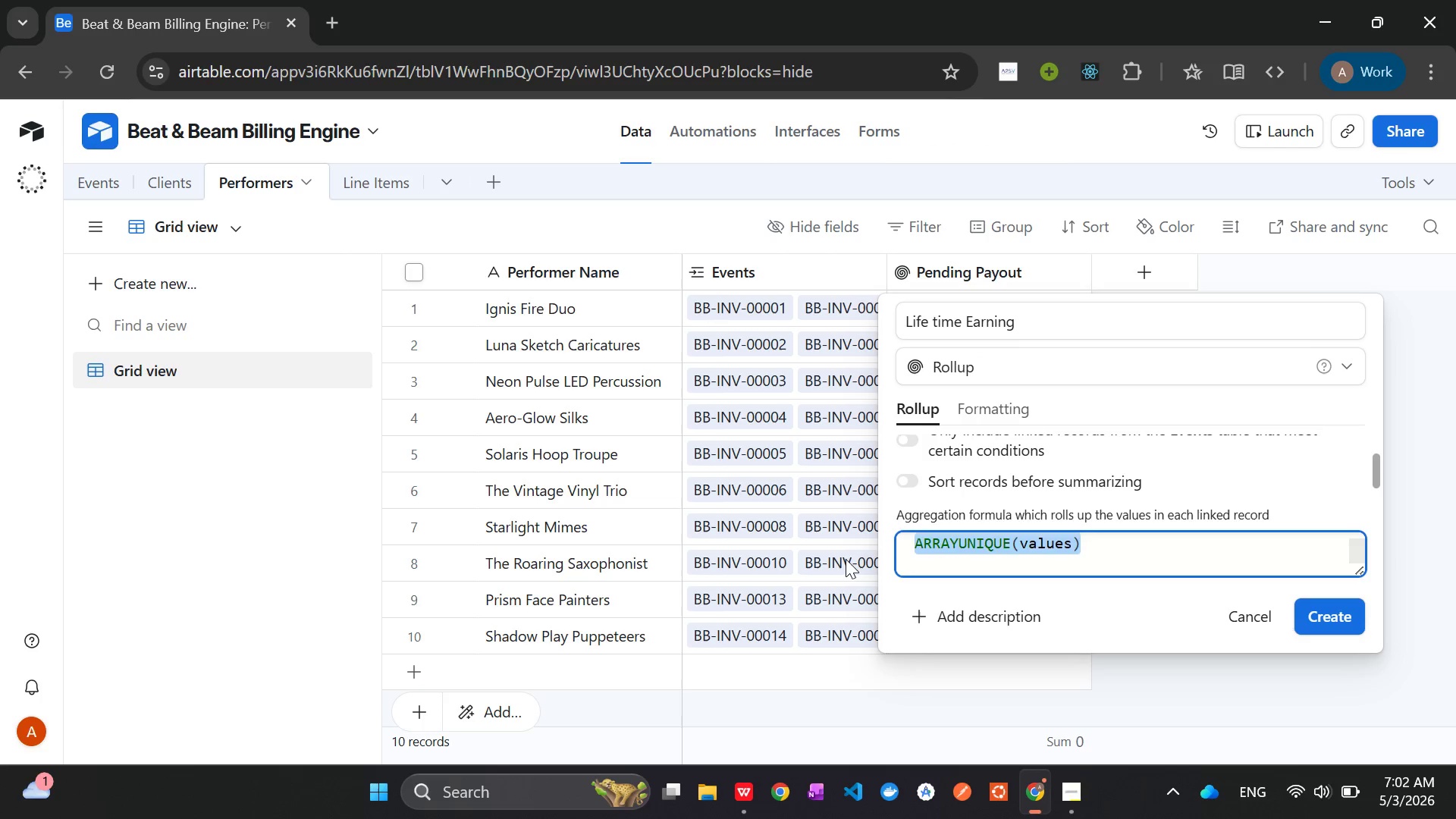 
key(Backspace)
type(Su)
key(Tab)
 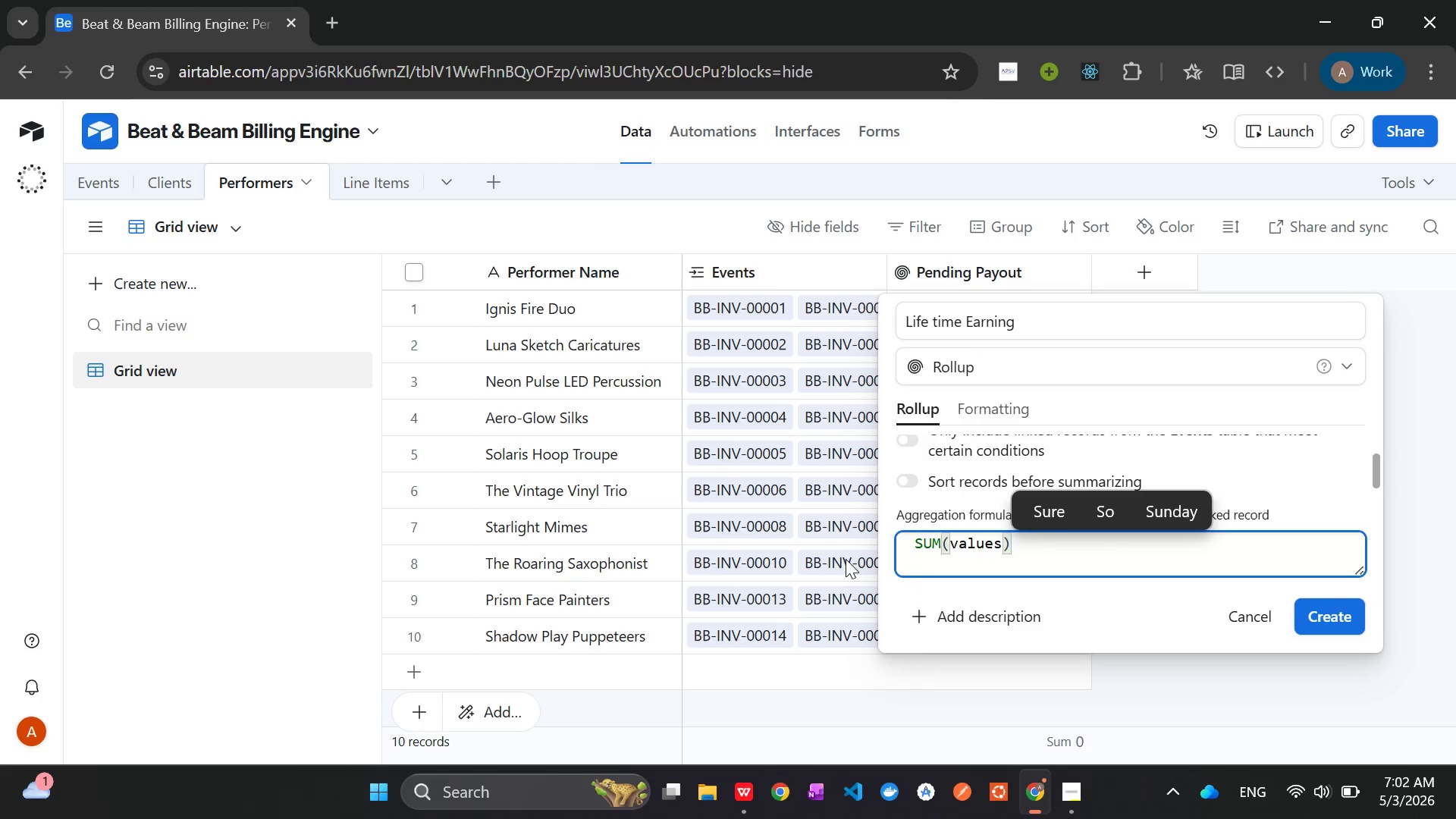 
left_click([1333, 613])
 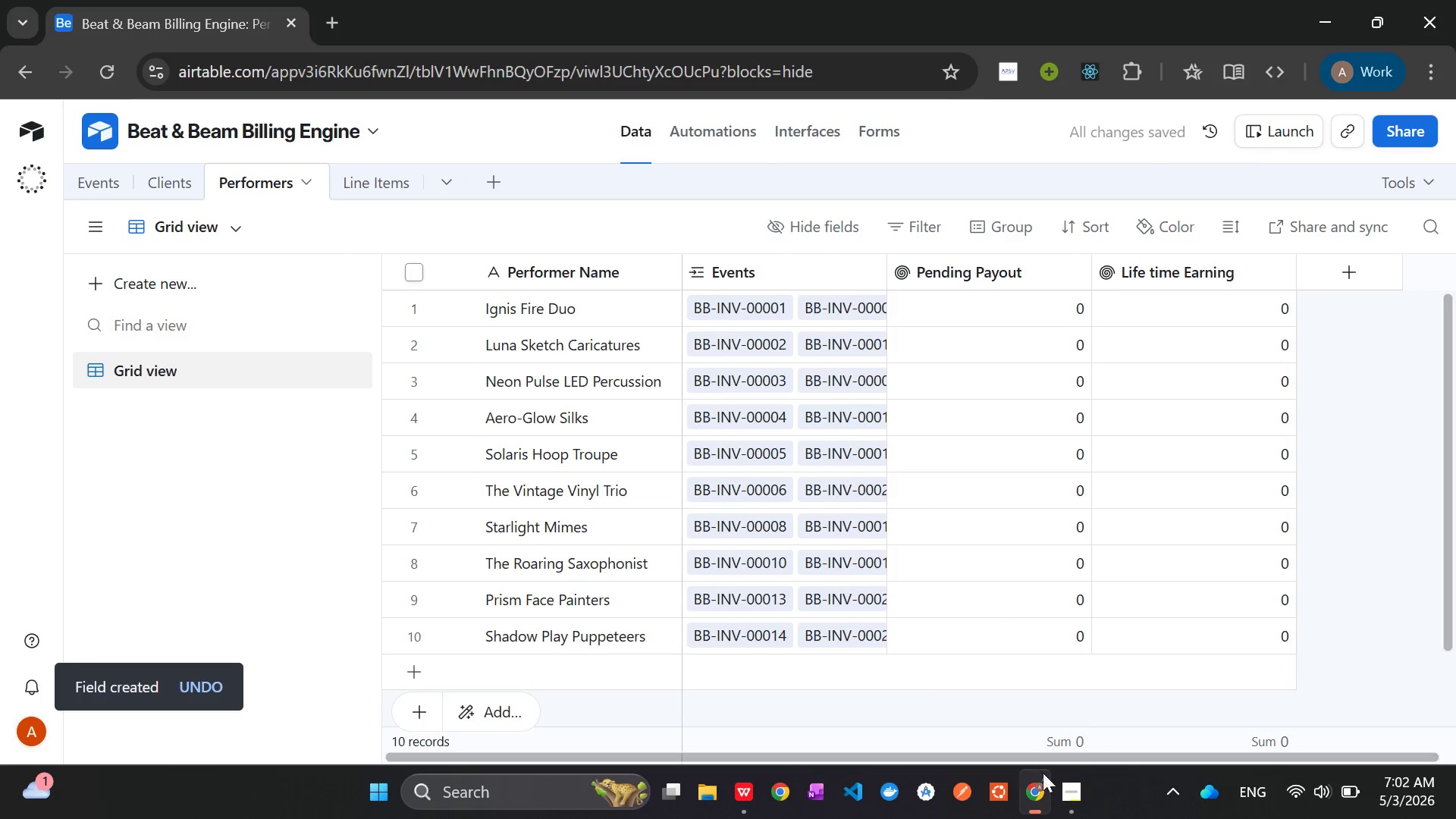 
left_click([1075, 791])